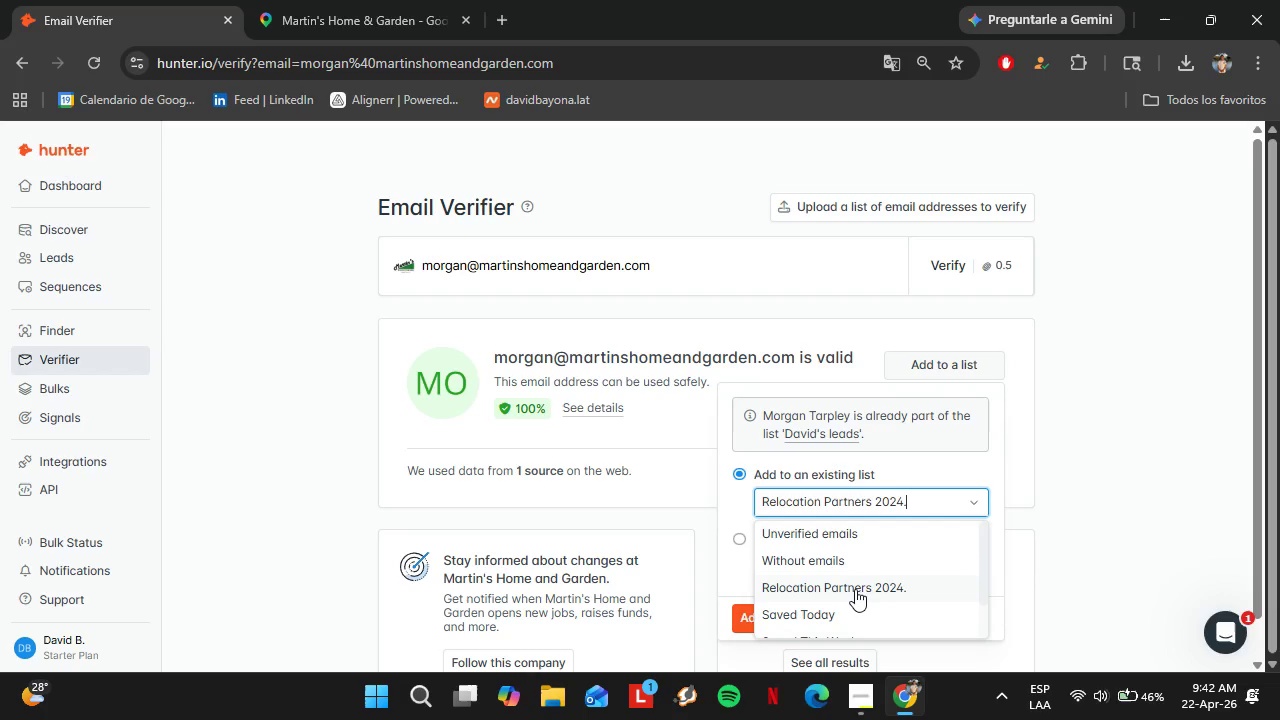 
scroll: coordinate [853, 591], scroll_direction: down, amount: 2.0
 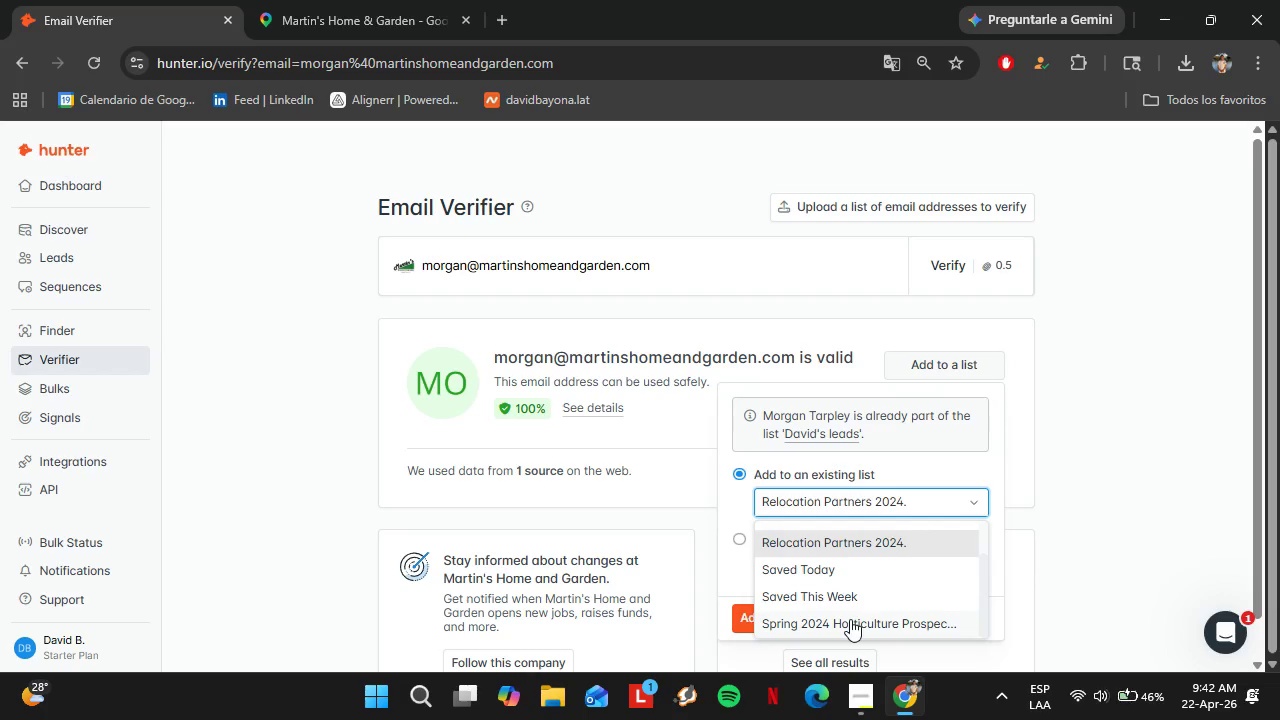 
left_click([850, 619])
 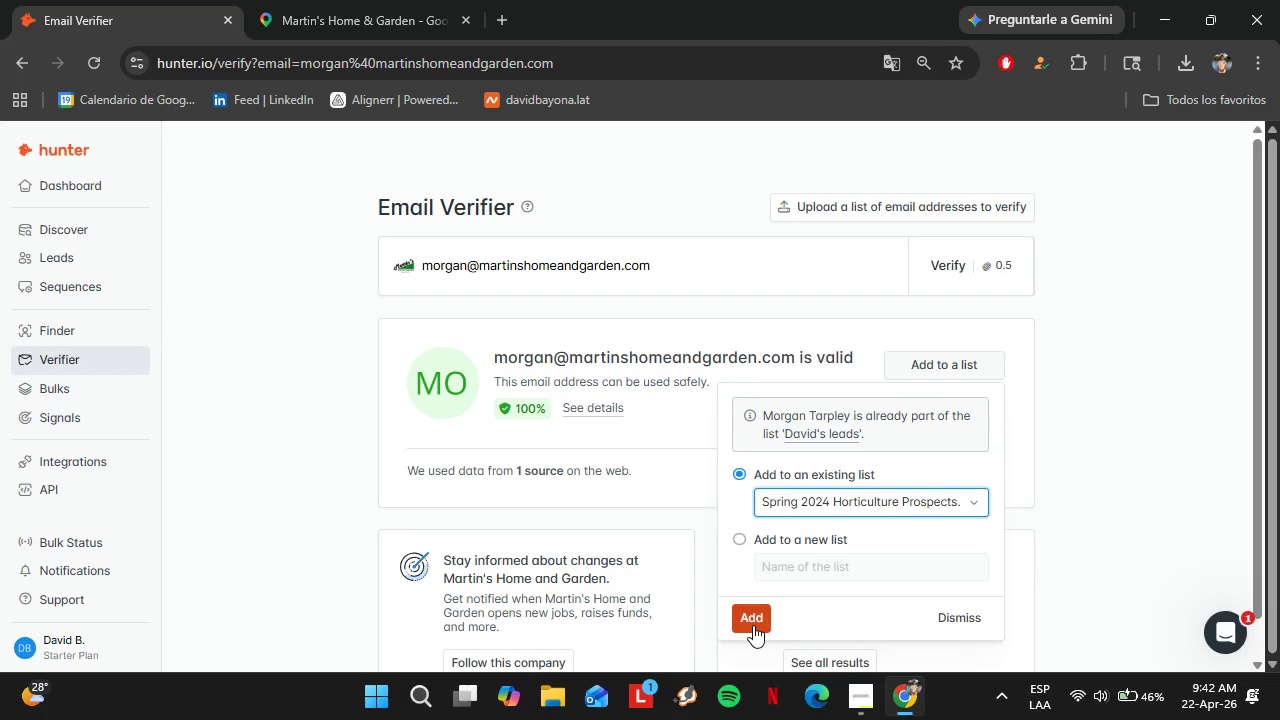 
left_click([753, 625])
 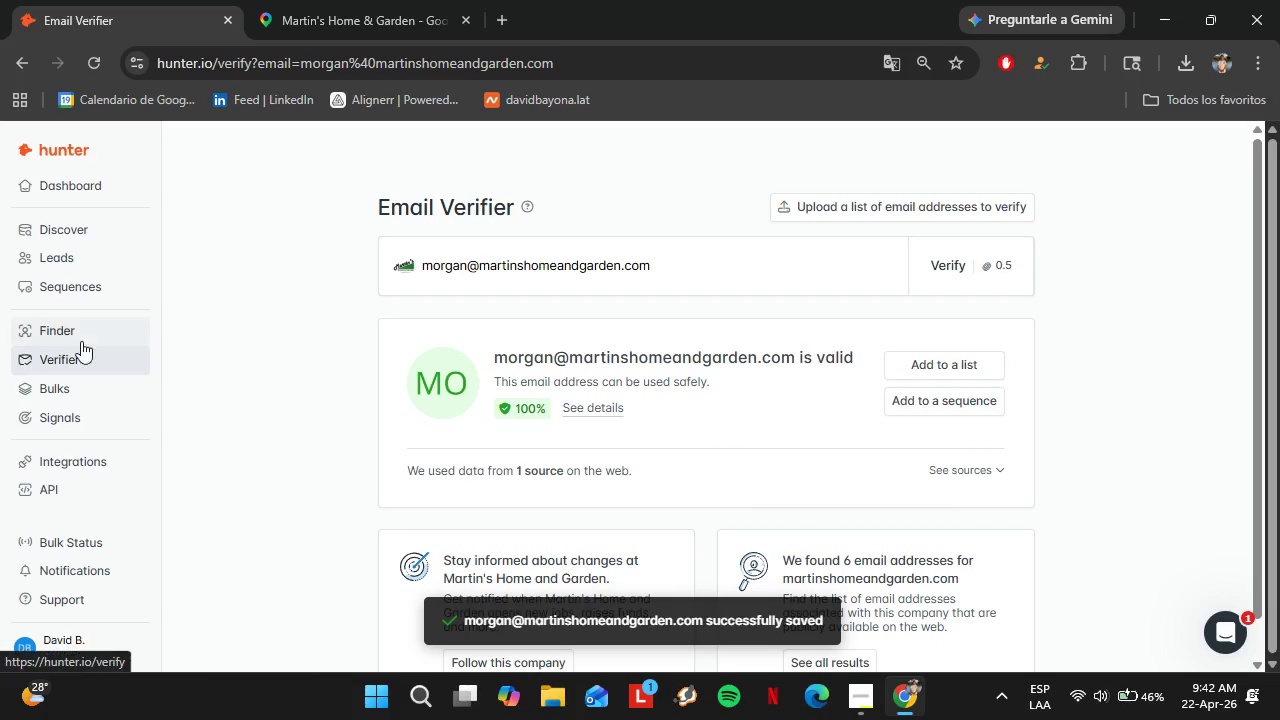 
left_click([59, 263])
 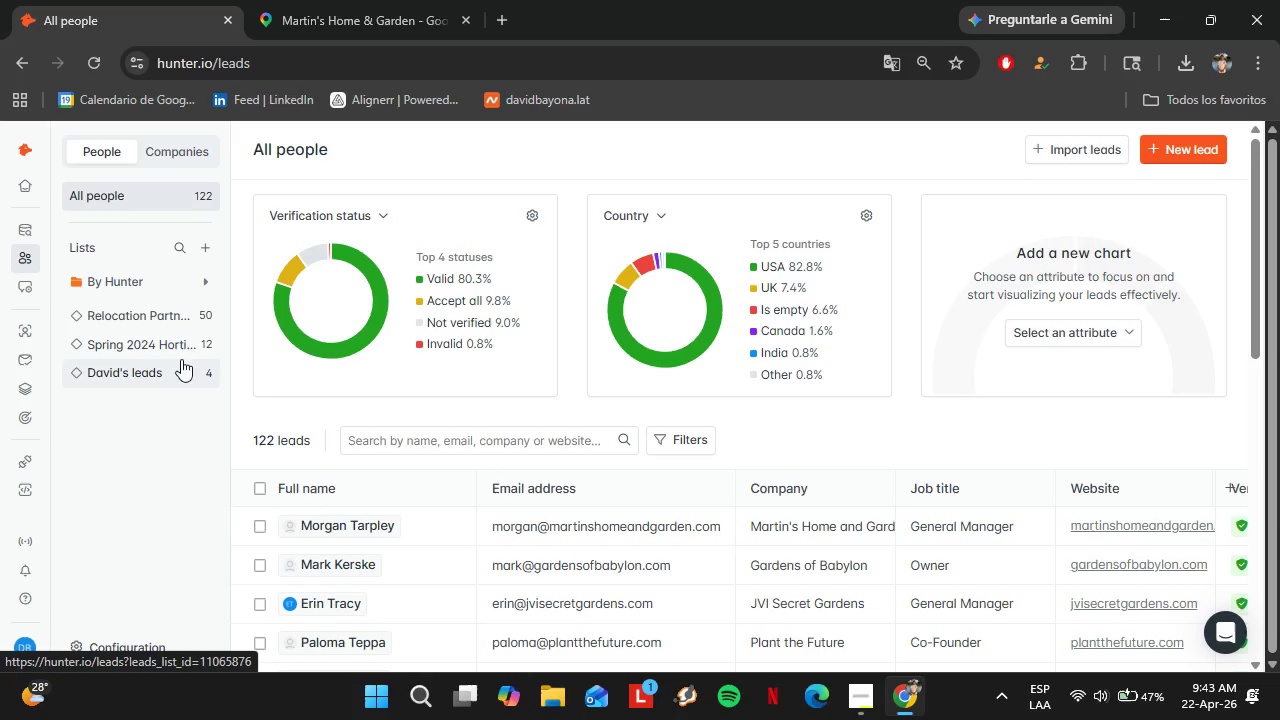 
wait(66.72)
 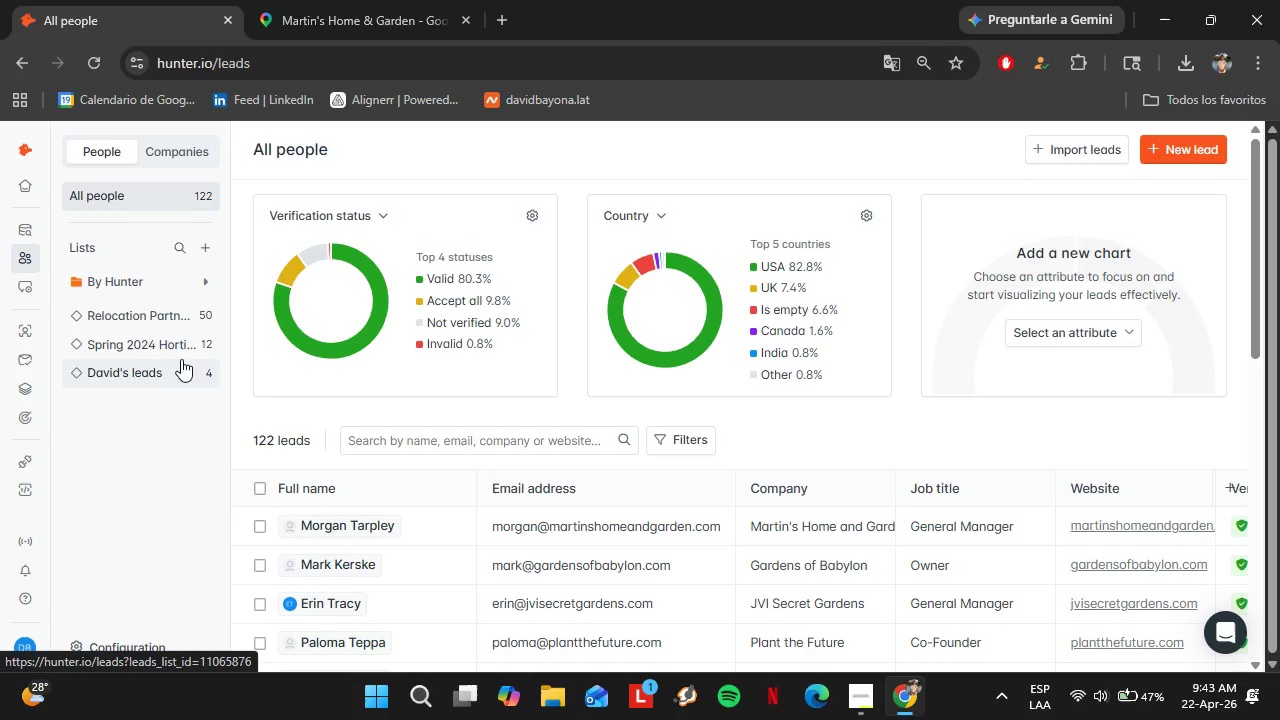 
left_click([170, 348])
 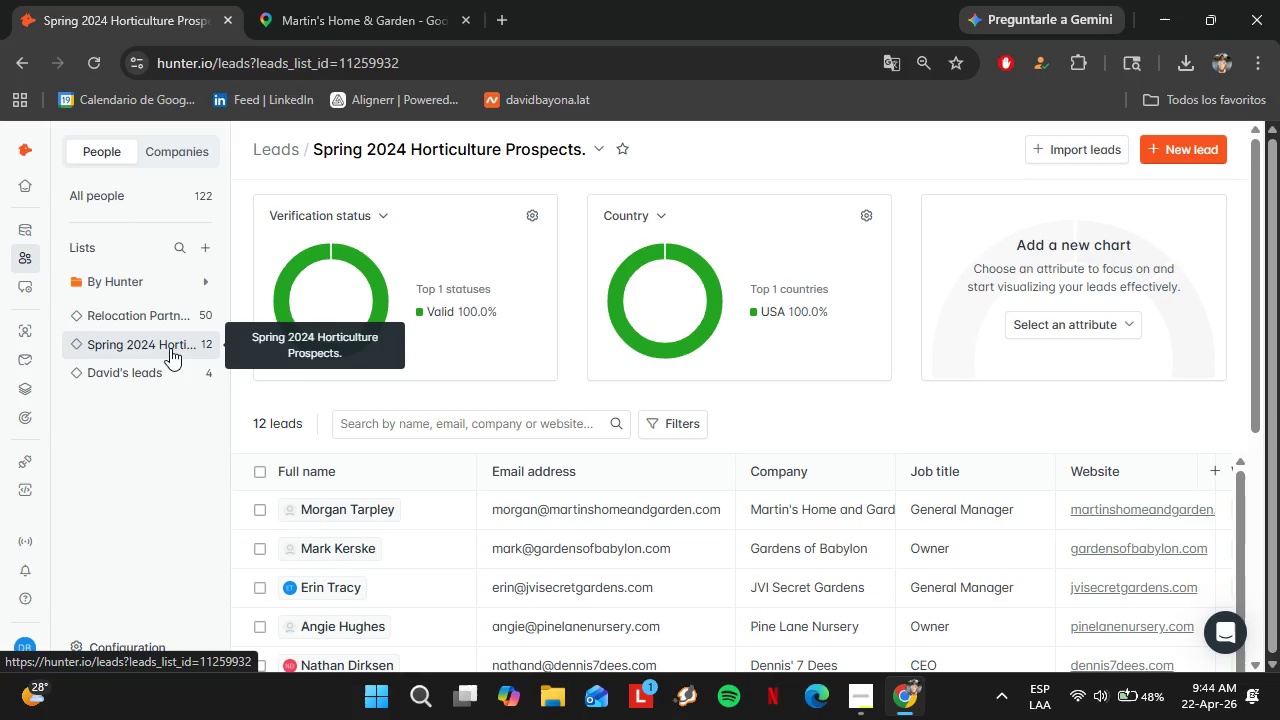 
wait(34.0)
 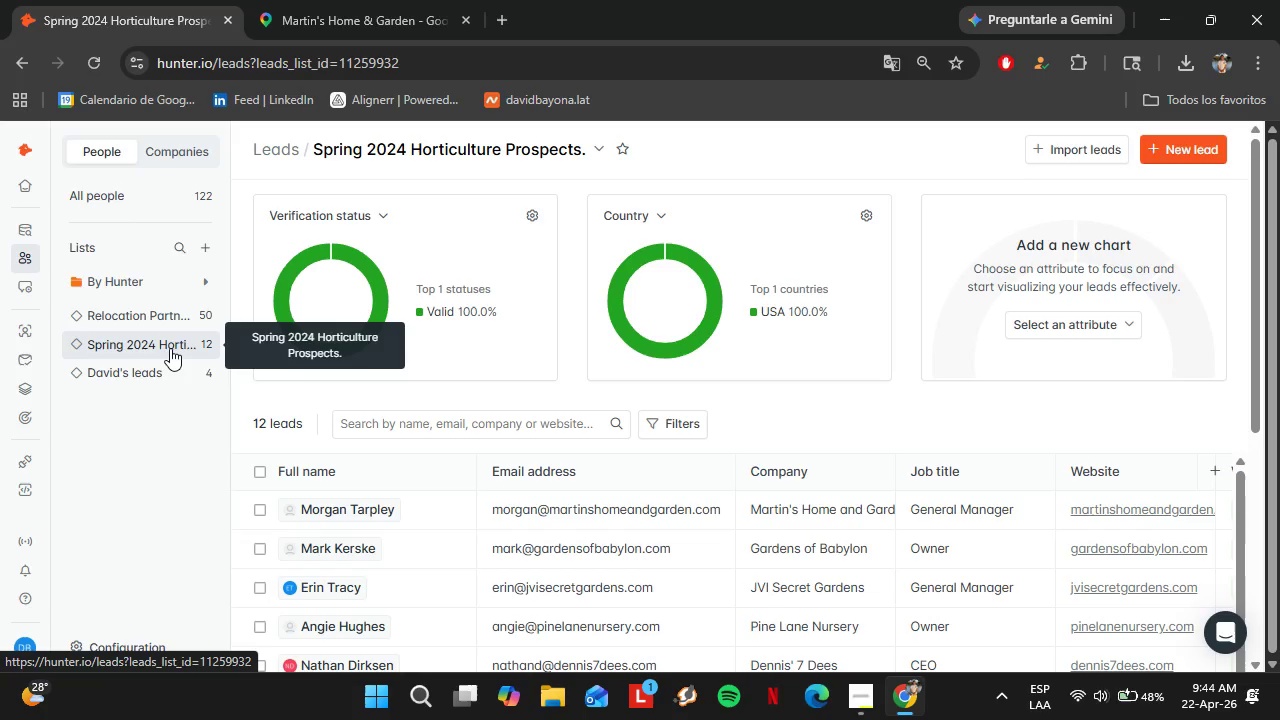 
scroll: coordinate [479, 480], scroll_direction: down, amount: 4.0
 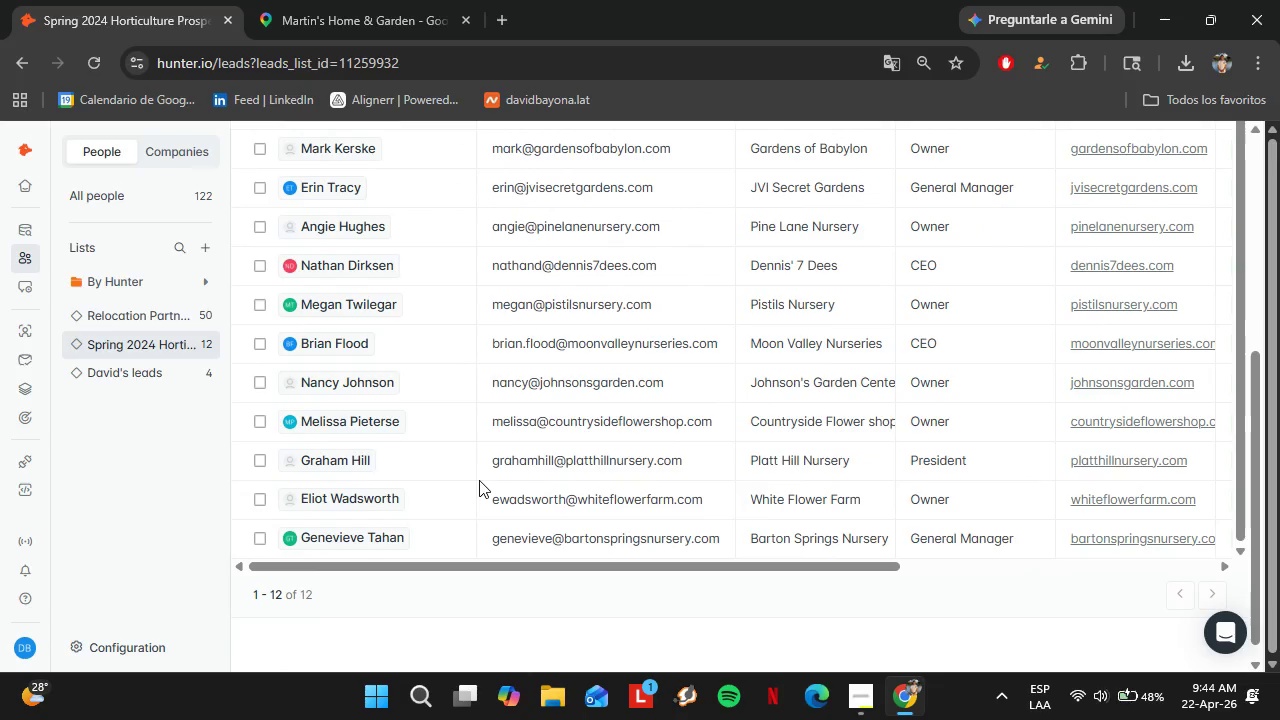 
scroll: coordinate [479, 480], scroll_direction: up, amount: 1.0
 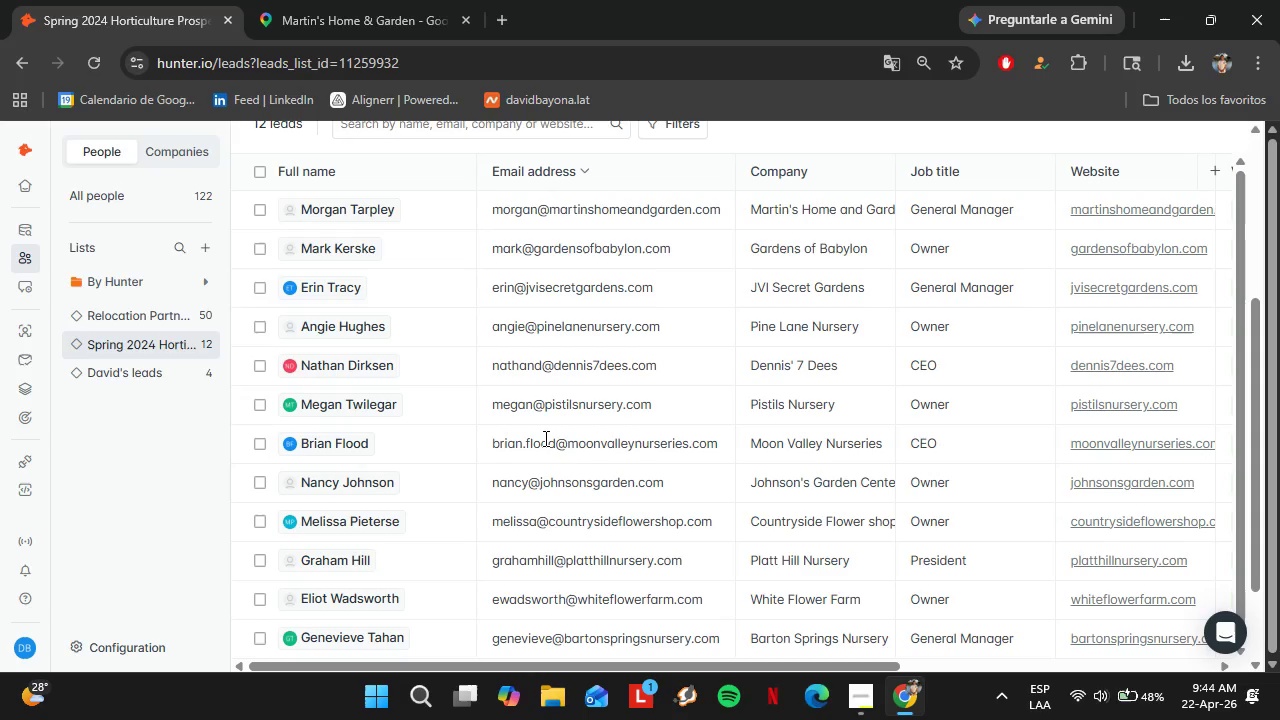 
wait(7.31)
 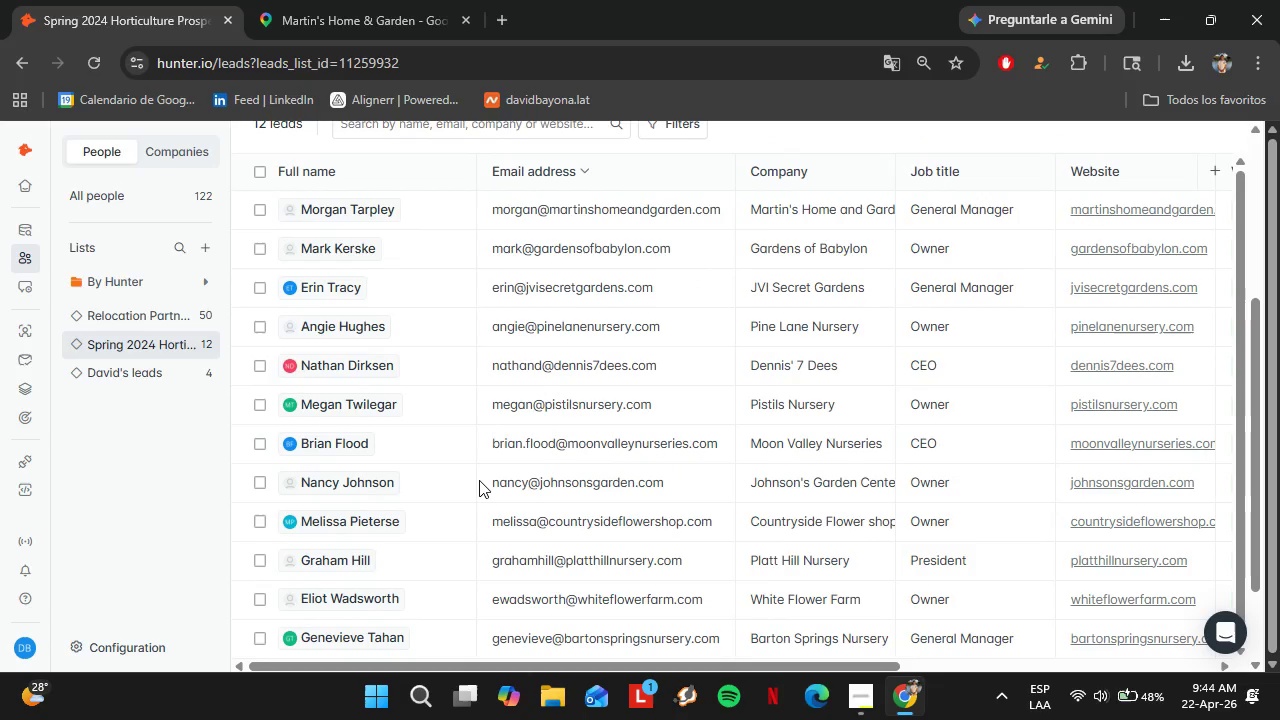 
scroll: coordinate [545, 437], scroll_direction: down, amount: 1.0
 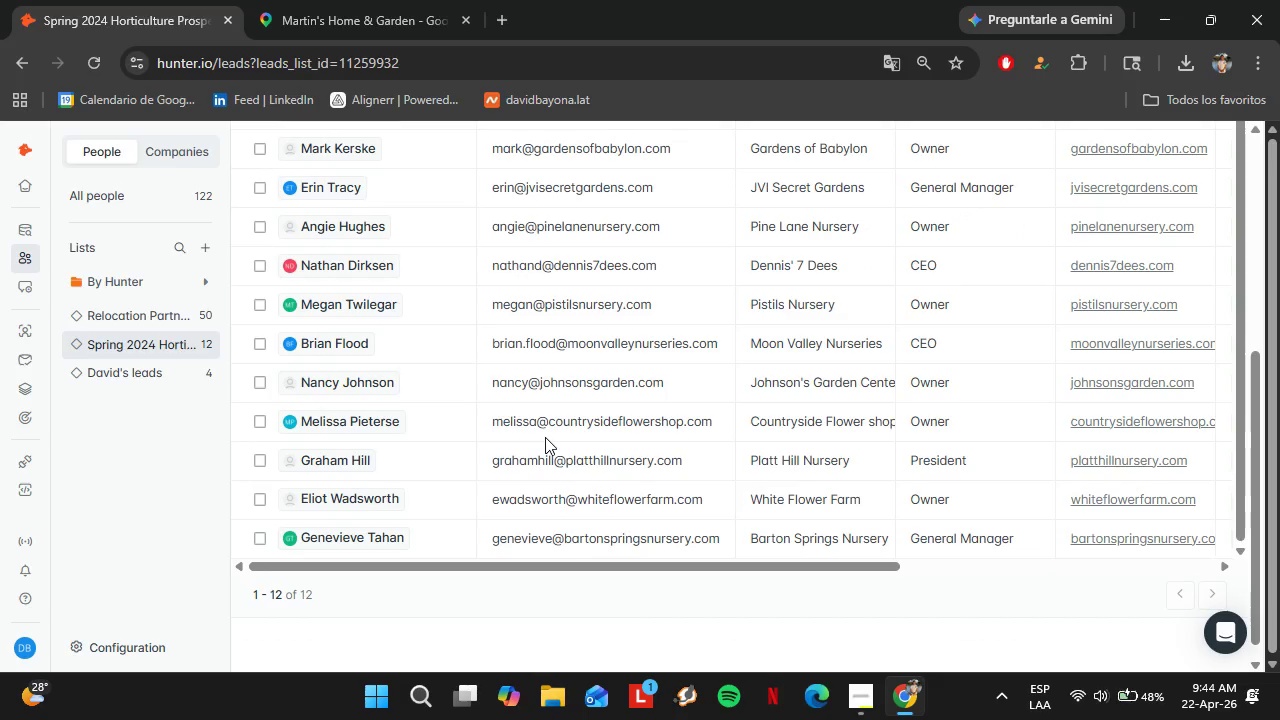 
scroll: coordinate [545, 437], scroll_direction: up, amount: 3.0
 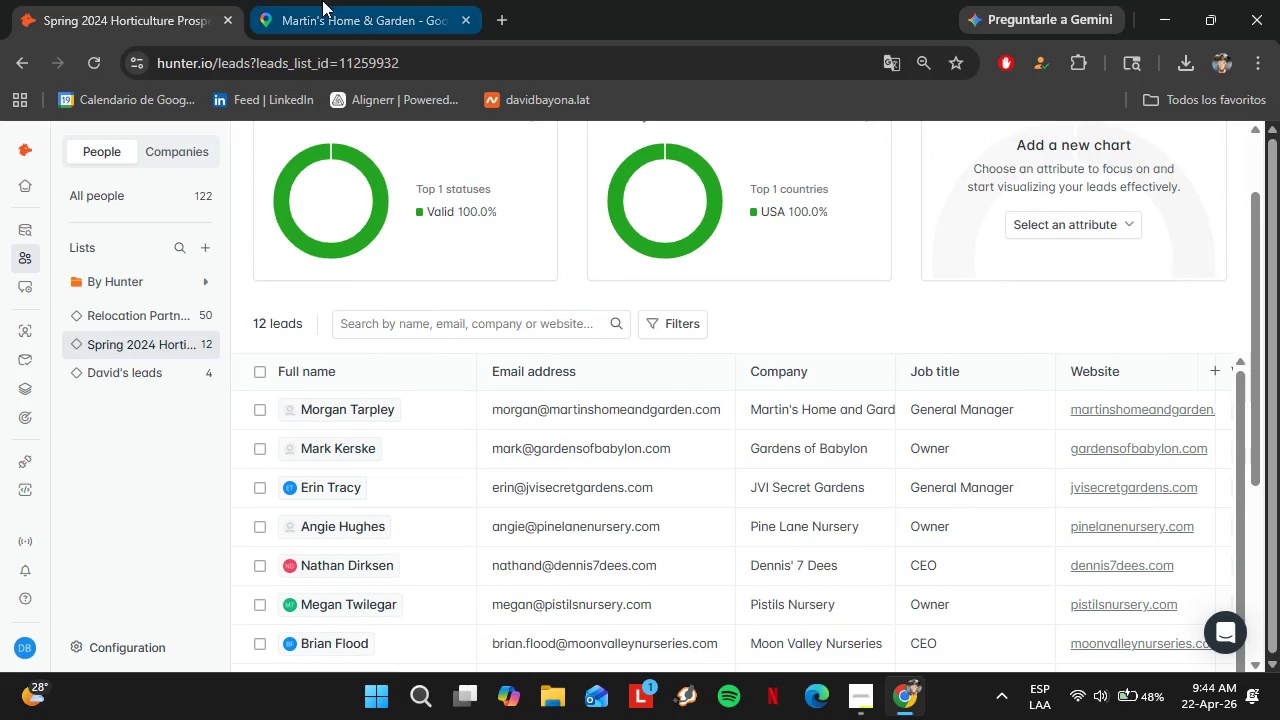 
left_click([322, 0])
 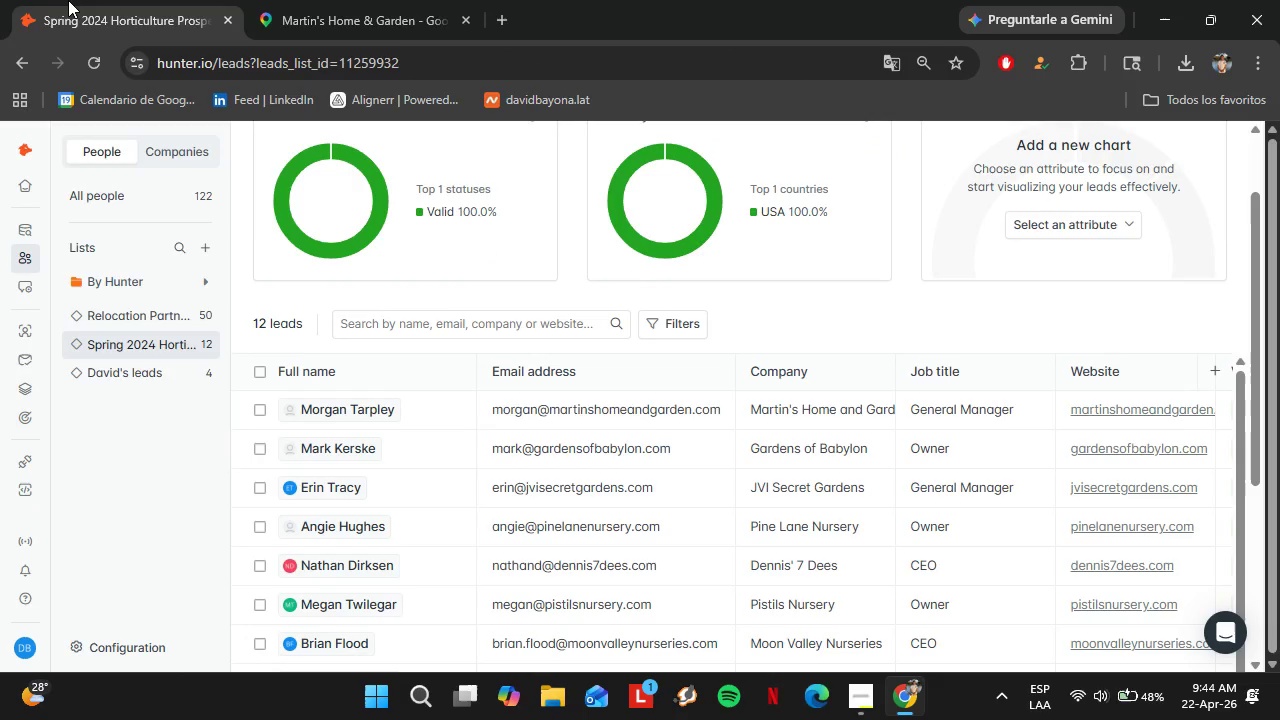 
left_click([68, 0])
 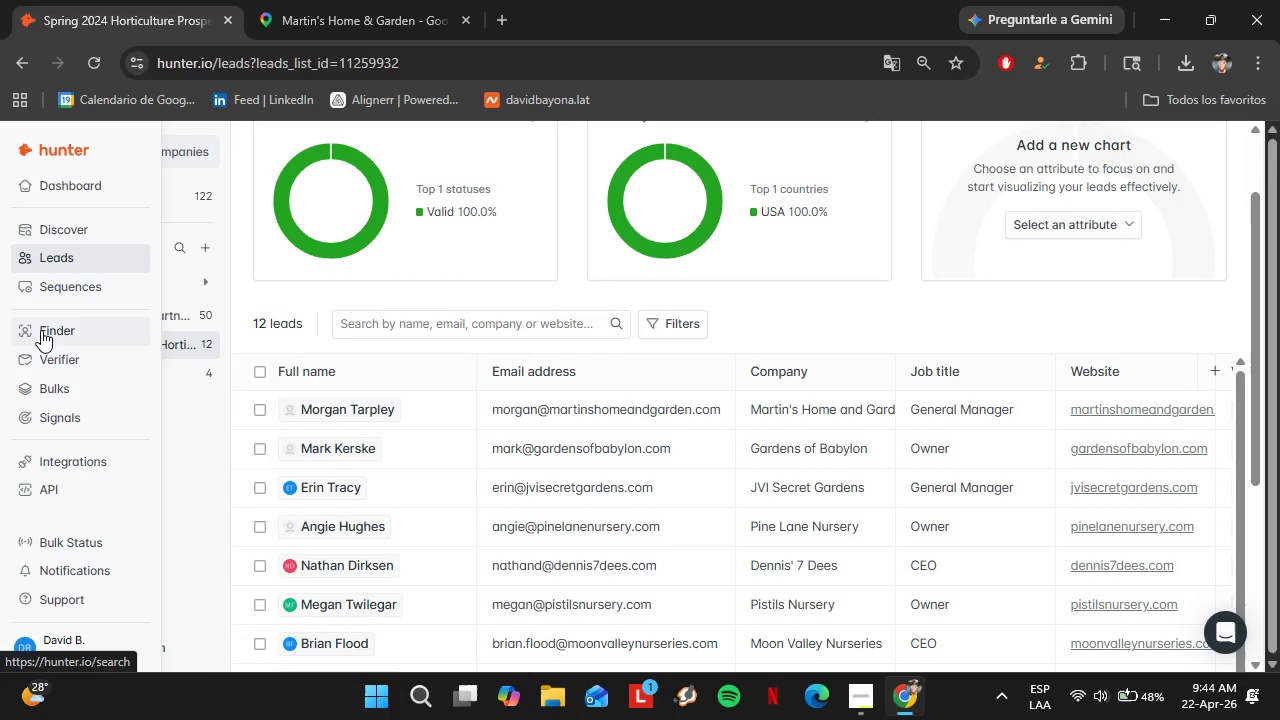 
left_click([41, 330])
 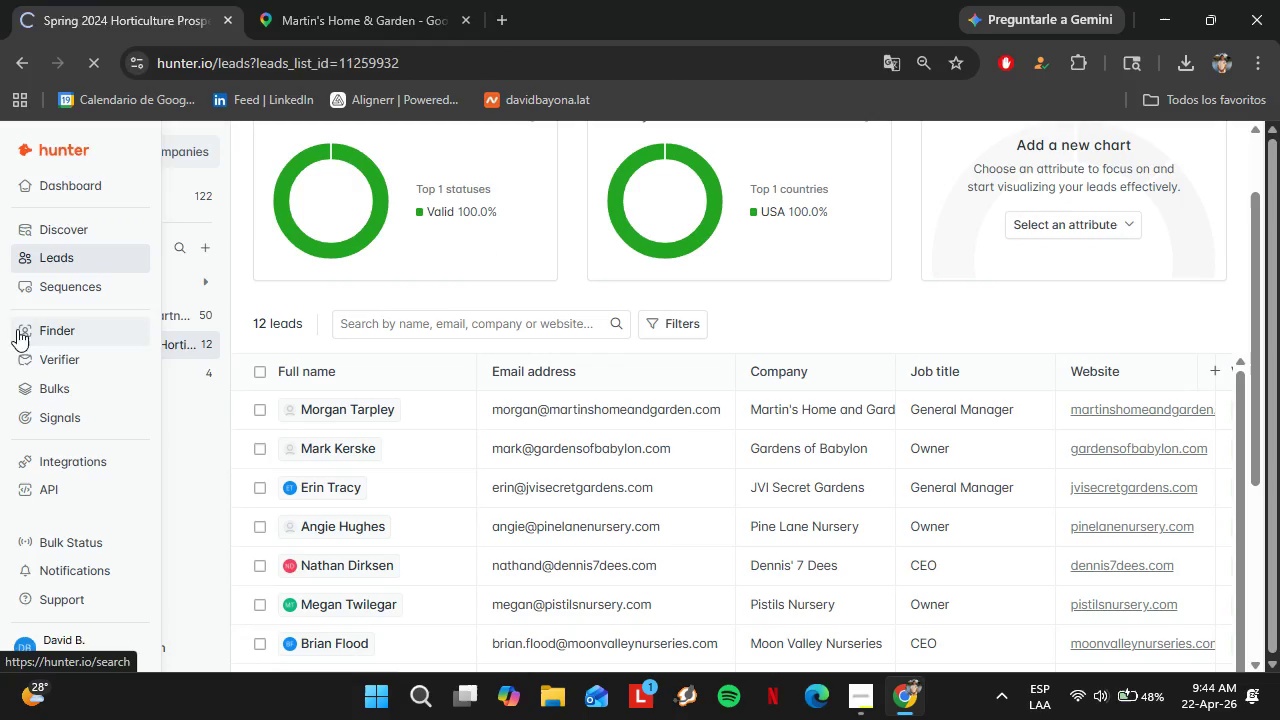 
left_click([281, 0])
 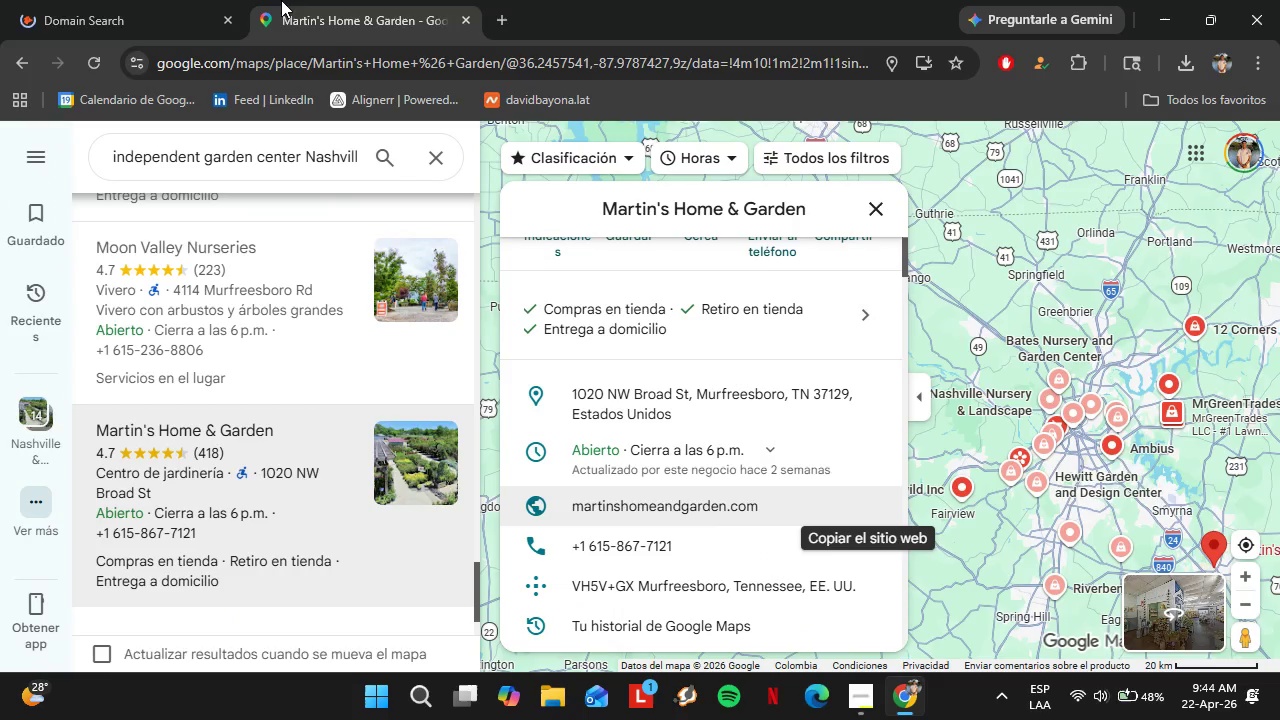 
scroll: coordinate [263, 458], scroll_direction: down, amount: 1.0
 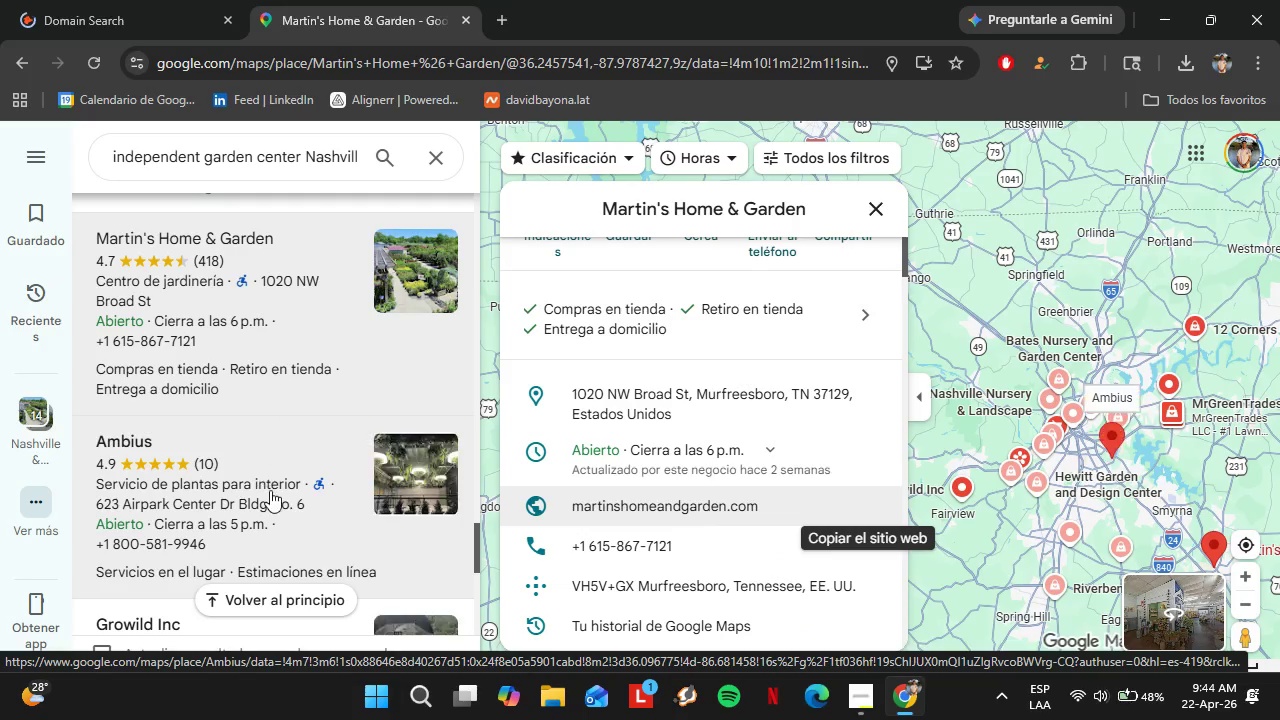 
left_click([270, 490])
 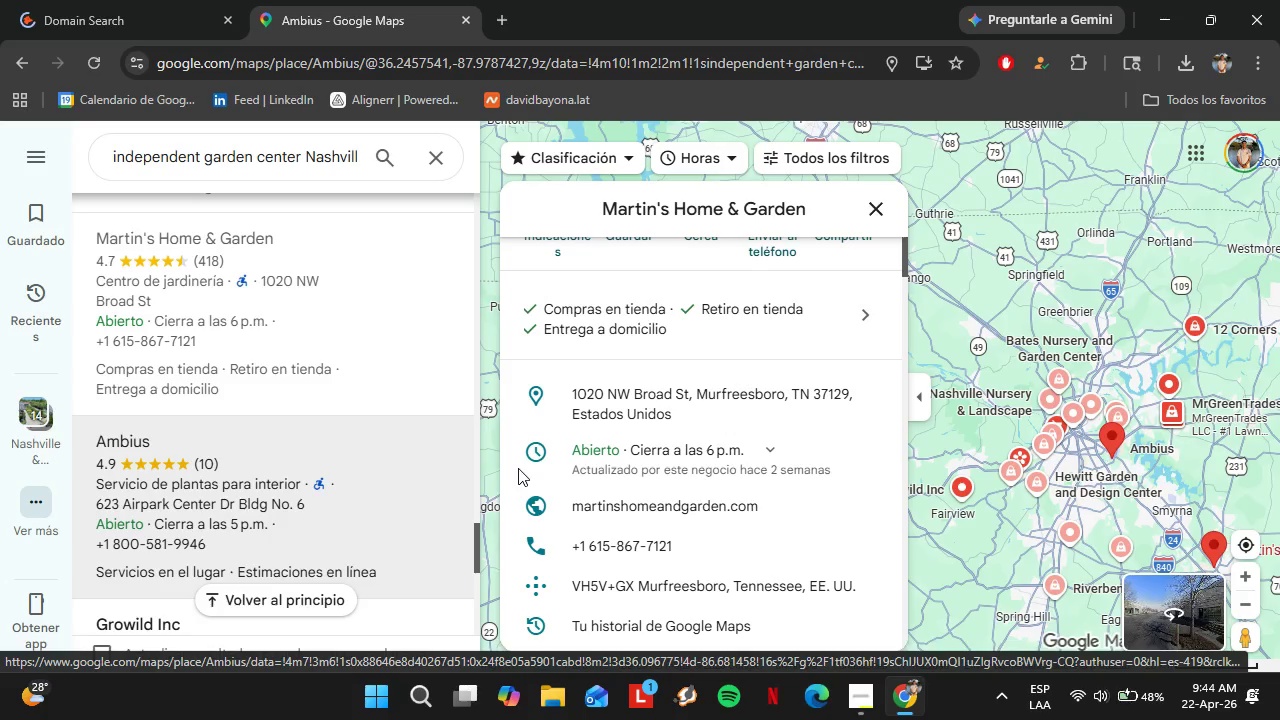 
scroll: coordinate [706, 476], scroll_direction: down, amount: 4.0
 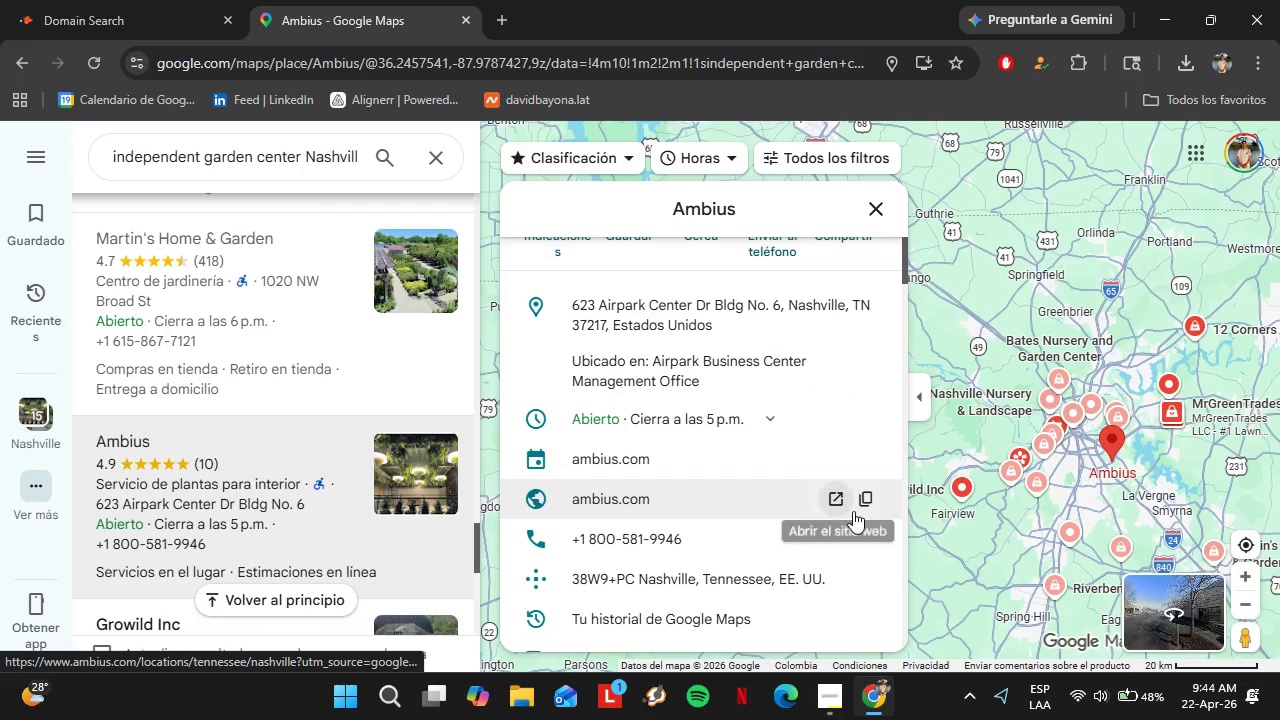 
left_click([868, 505])
 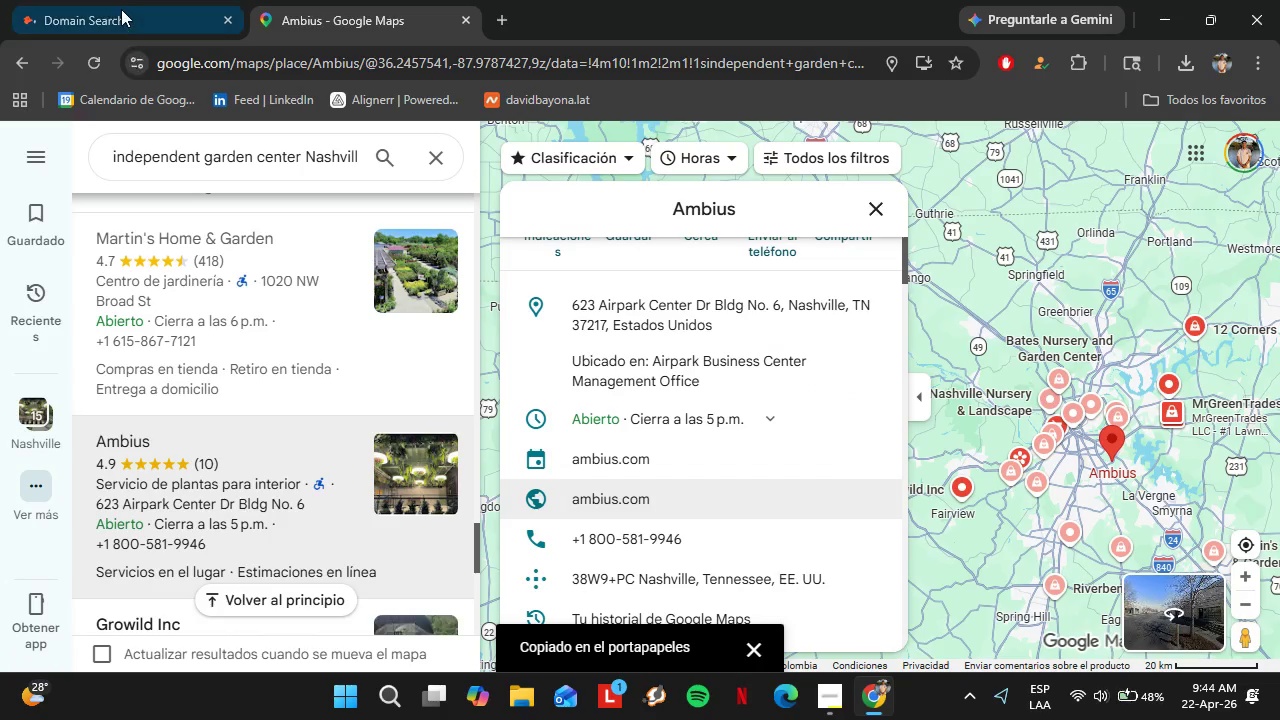 
left_click([121, 9])
 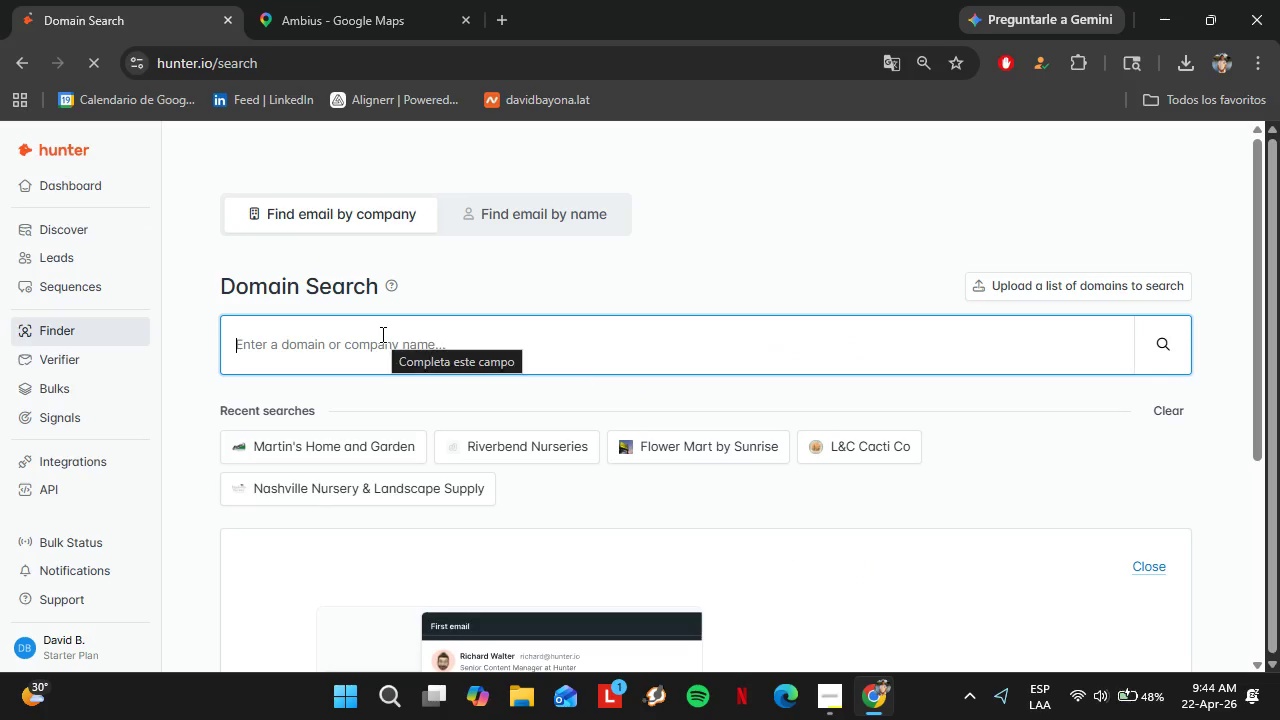 
key(Control+V)
 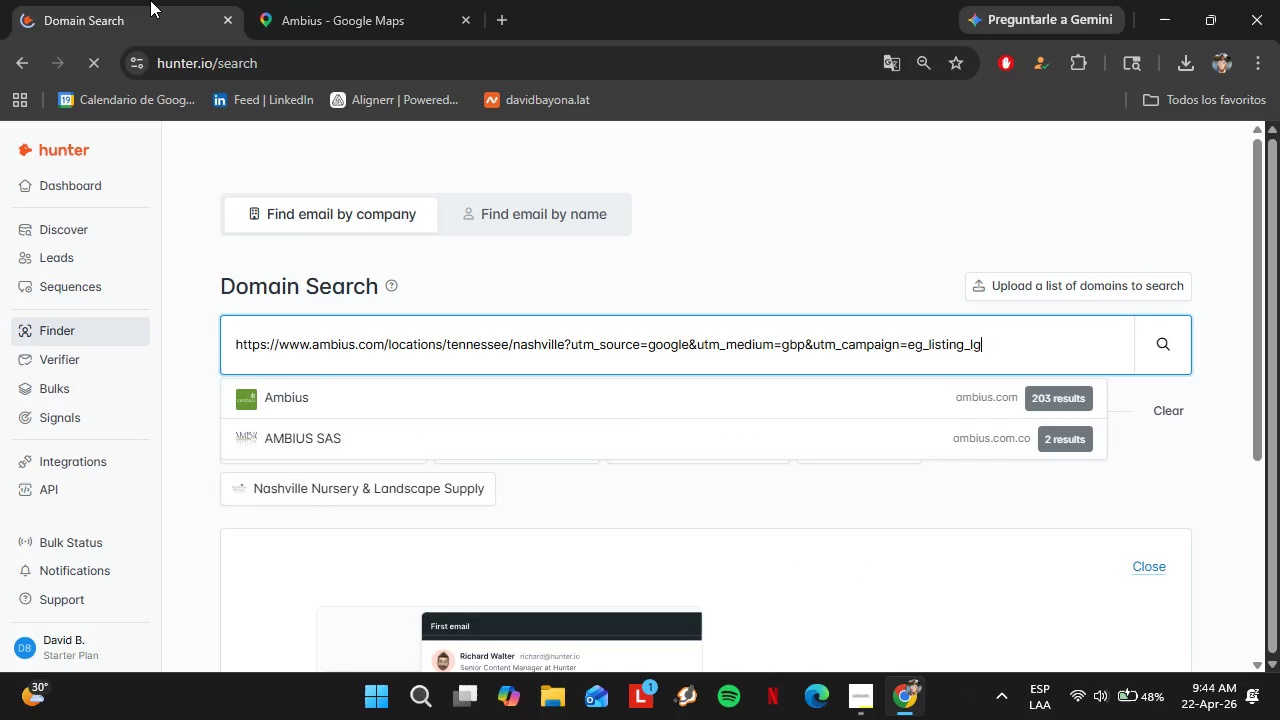 
left_click([297, 0])
 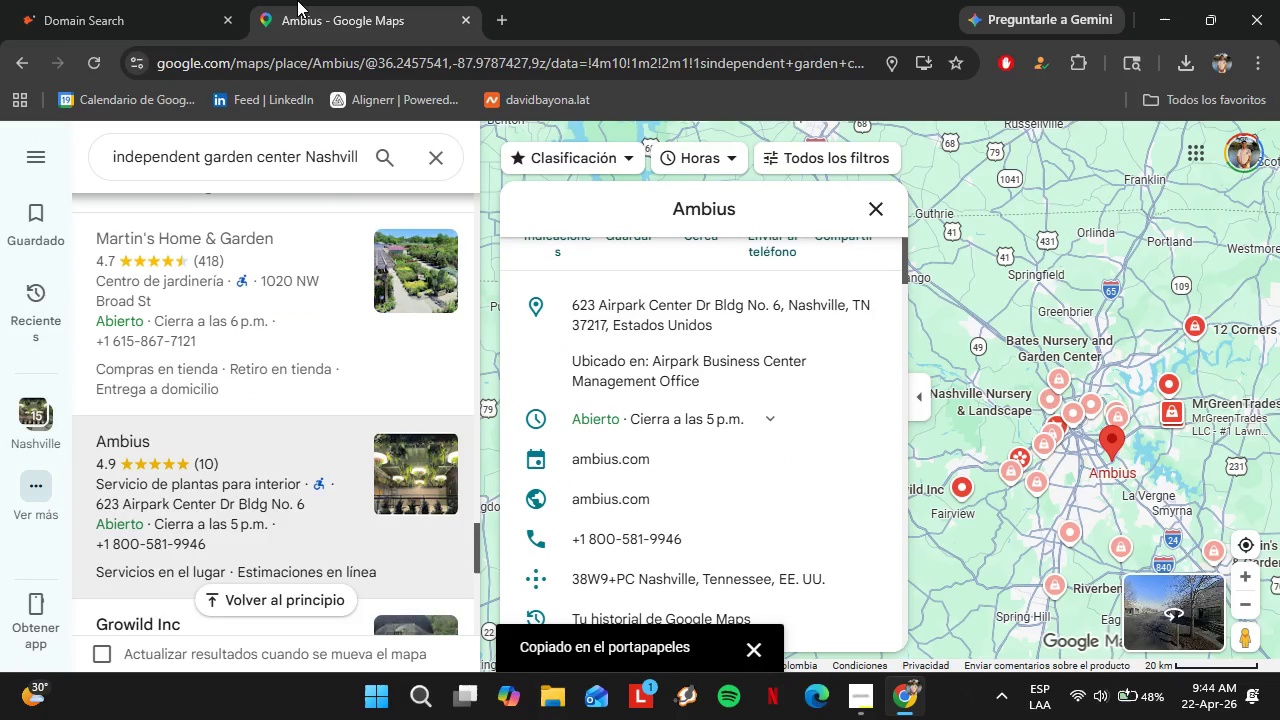 
left_click([264, 449])
 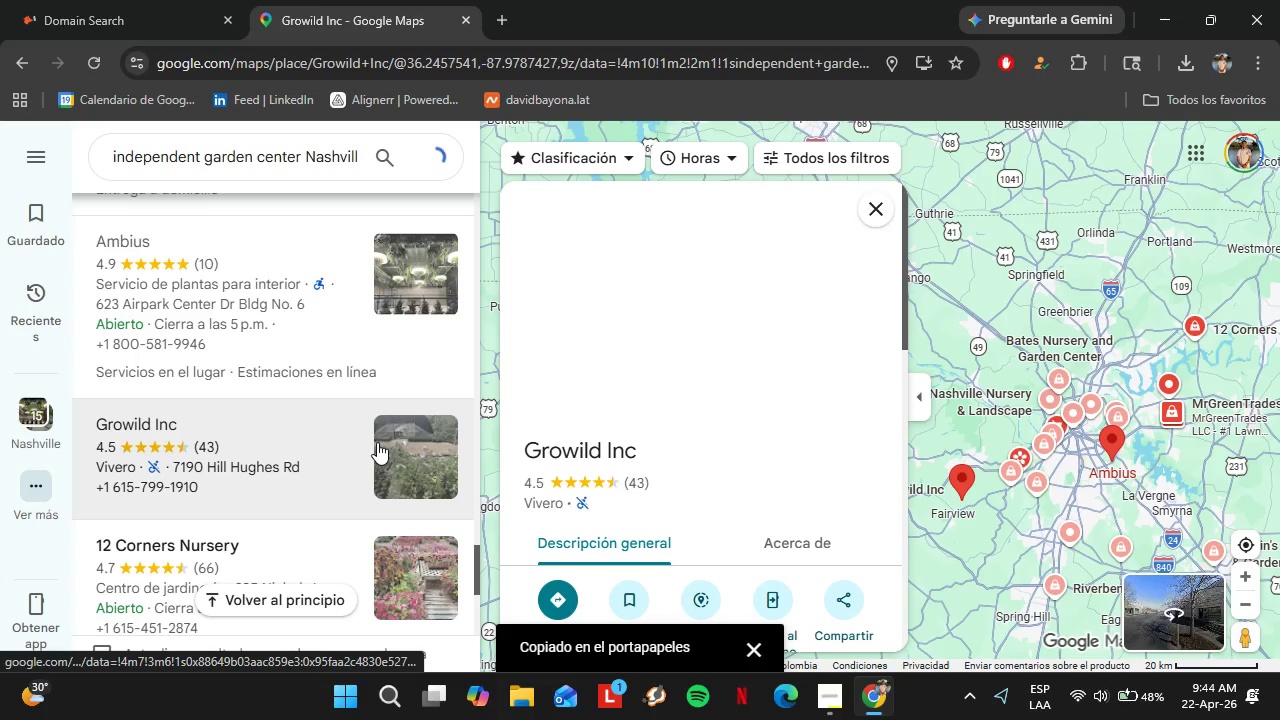 
scroll: coordinate [264, 430], scroll_direction: down, amount: 2.0
 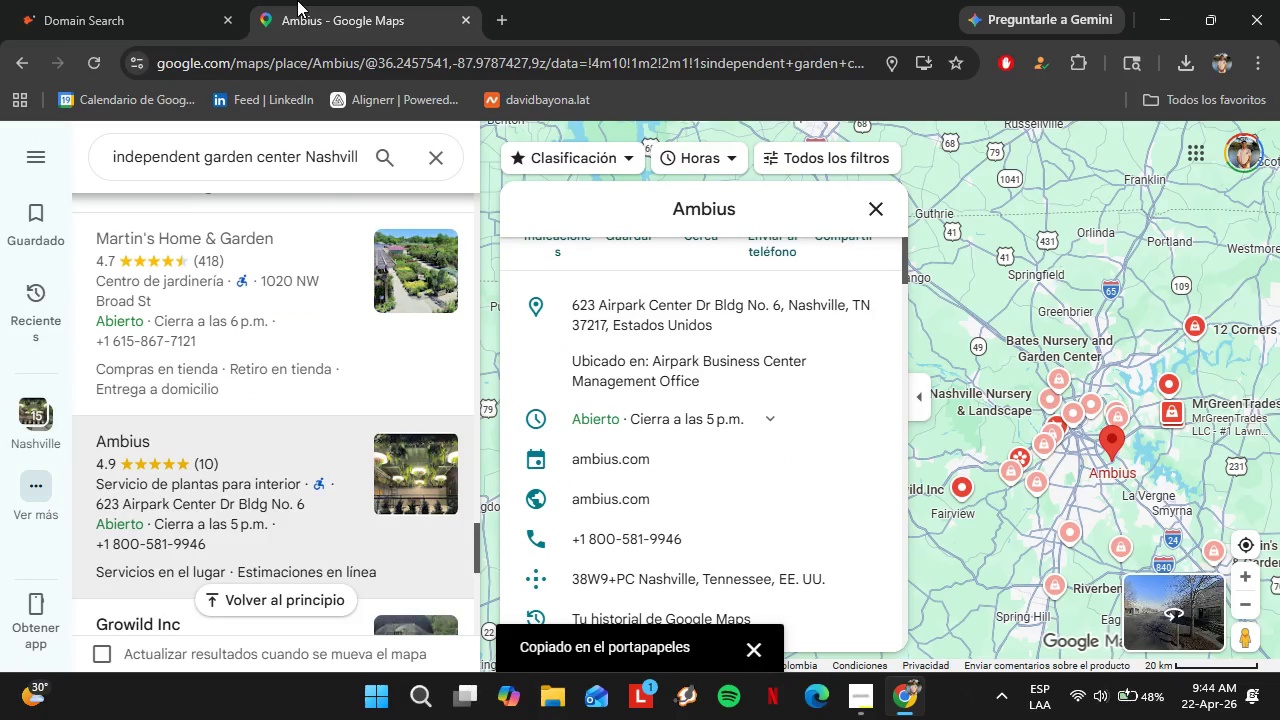 
left_click([867, 365])
 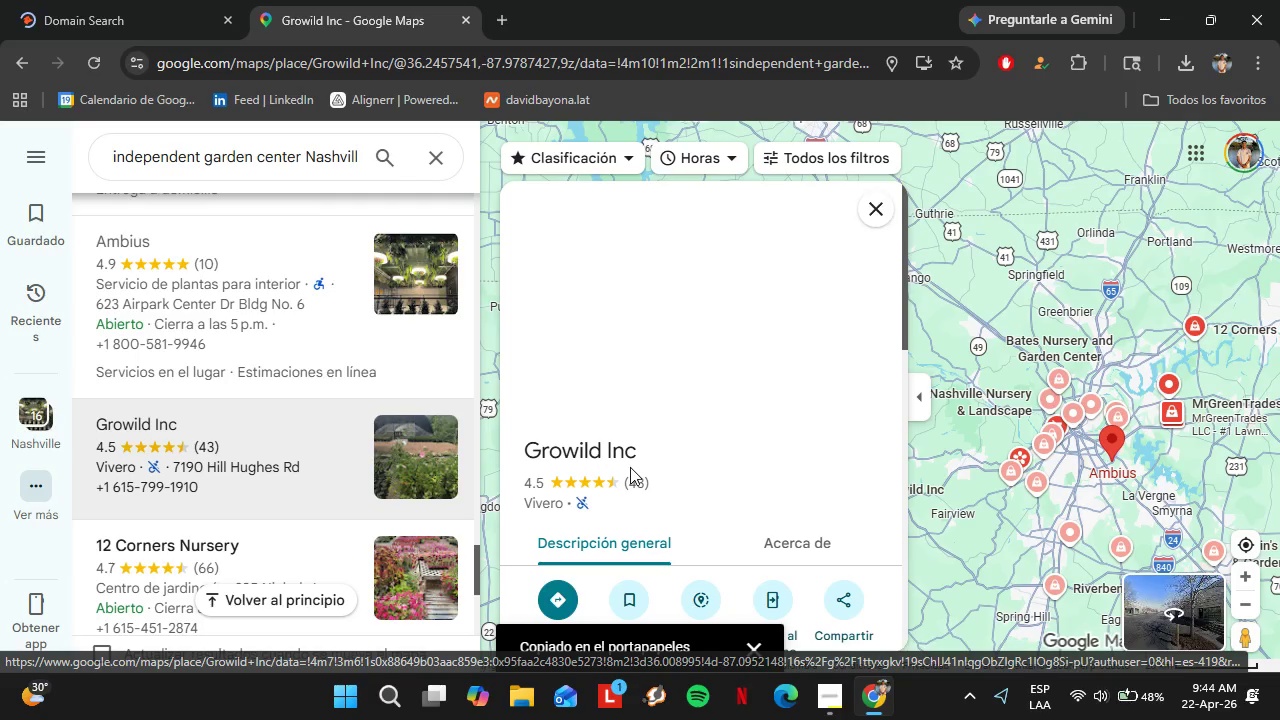 
left_click([161, 0])
 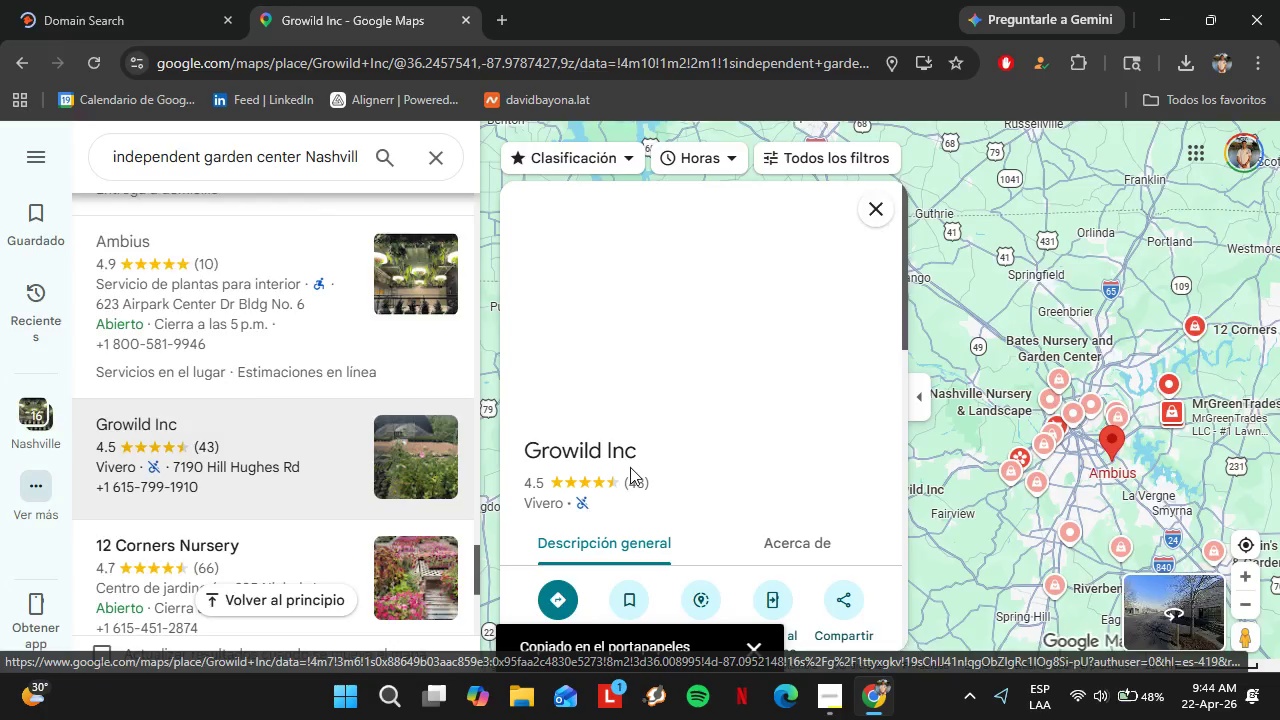 
double_click([433, 337])
 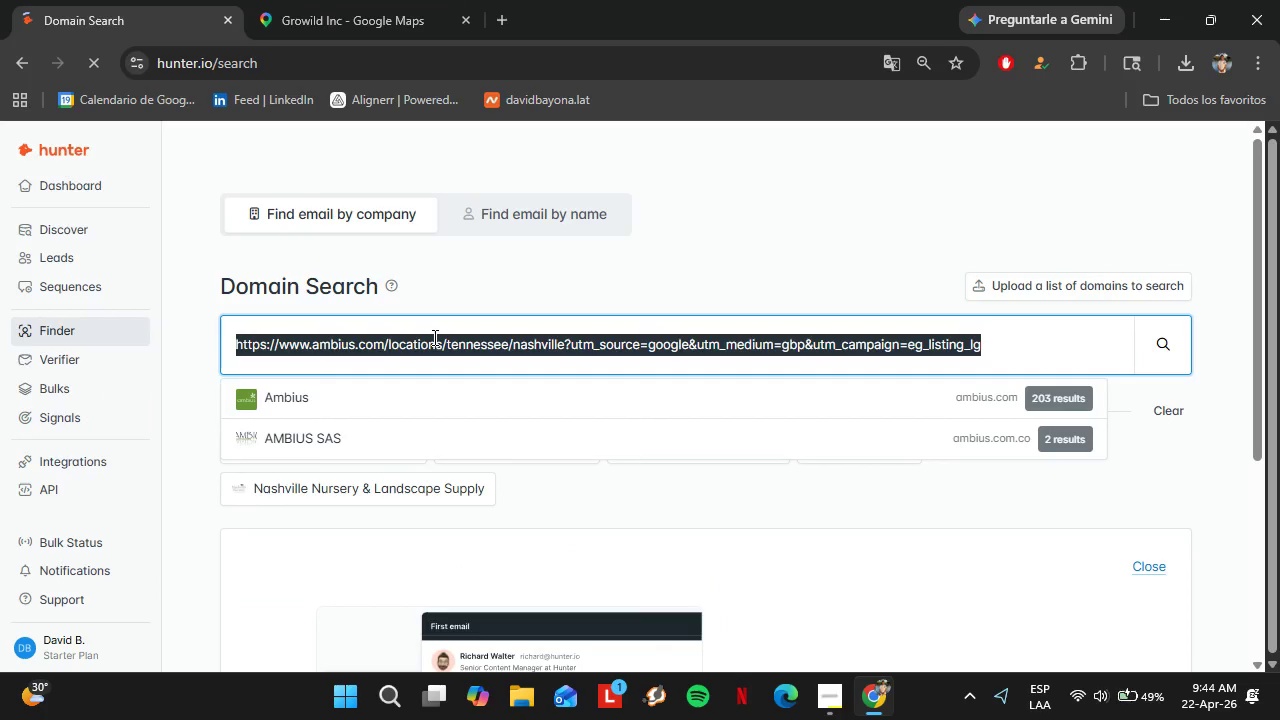 
triple_click([433, 337])
 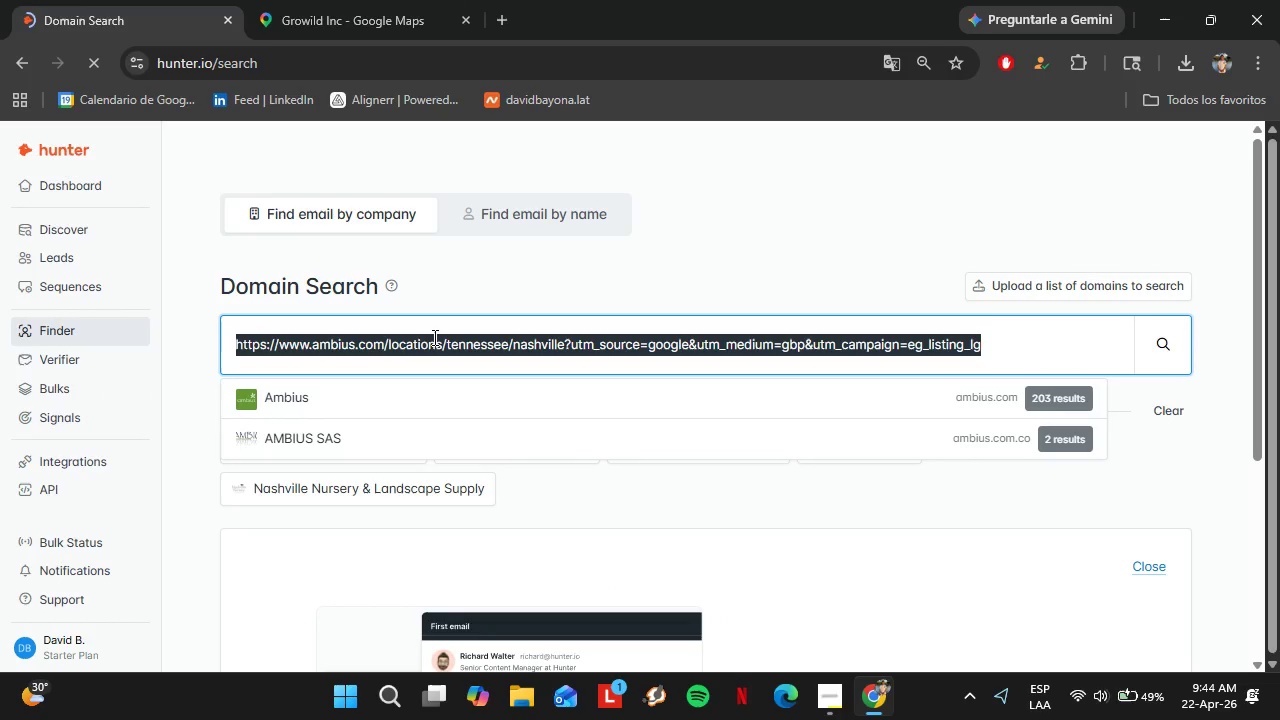 
triple_click([433, 337])
 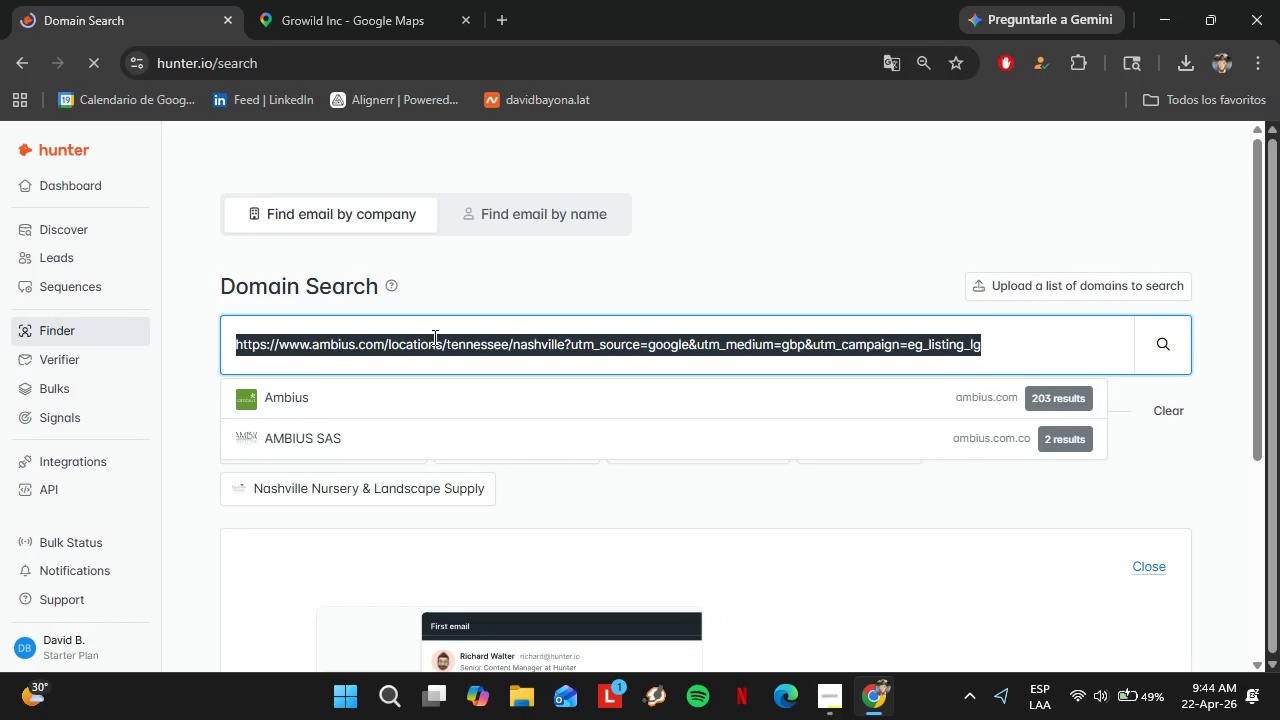 
scroll: coordinate [630, 467], scroll_direction: down, amount: 4.0
 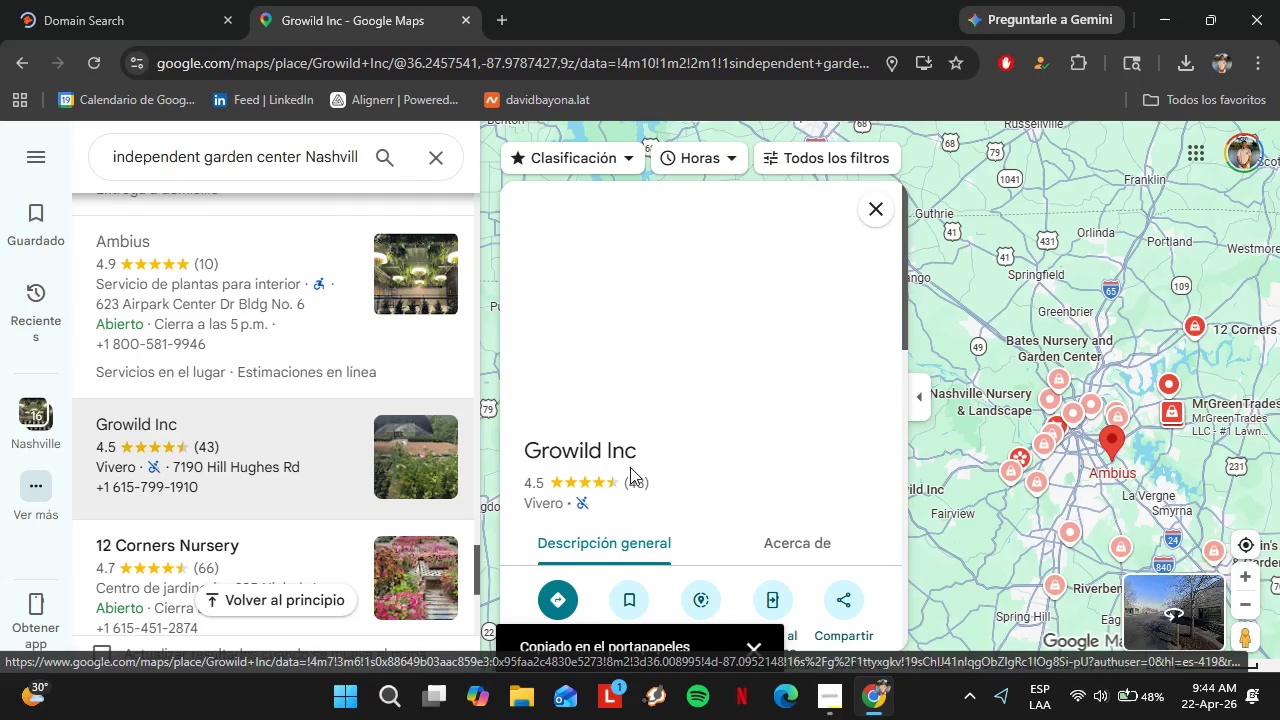 
key(Control+V)
 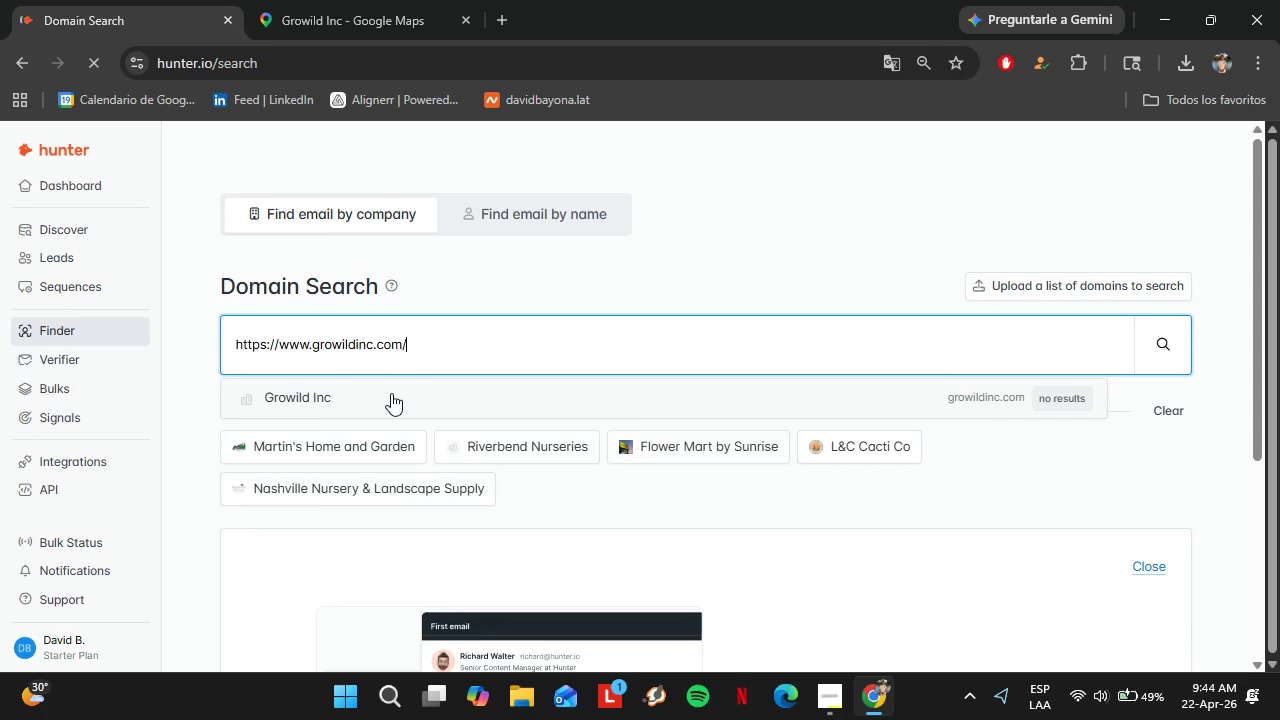 
left_click([391, 393])
 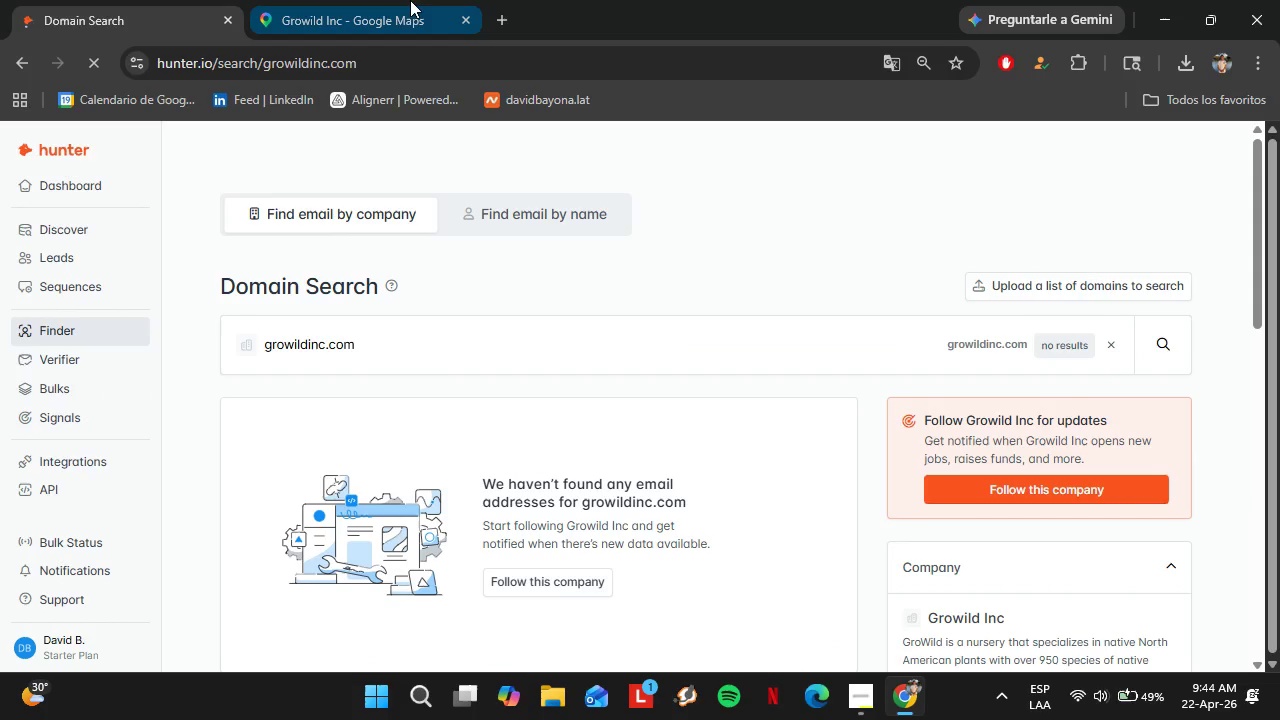 
left_click([403, 0])
 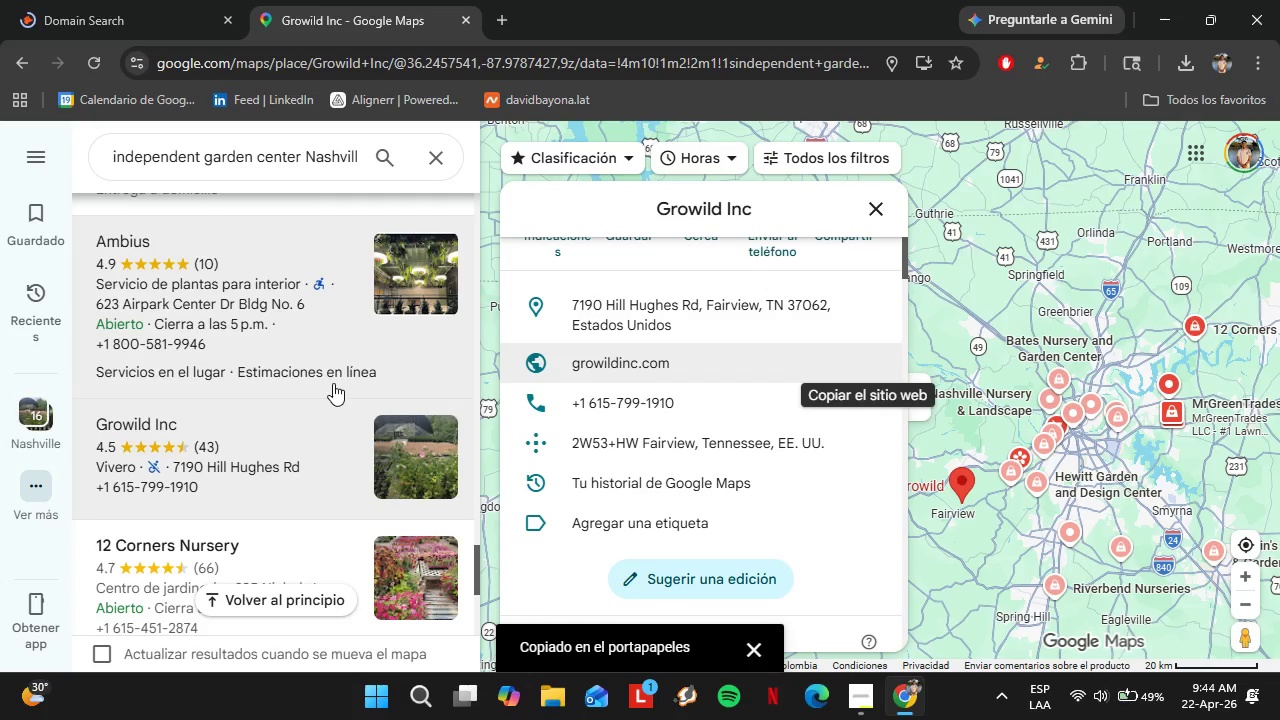 
left_click([258, 381])
 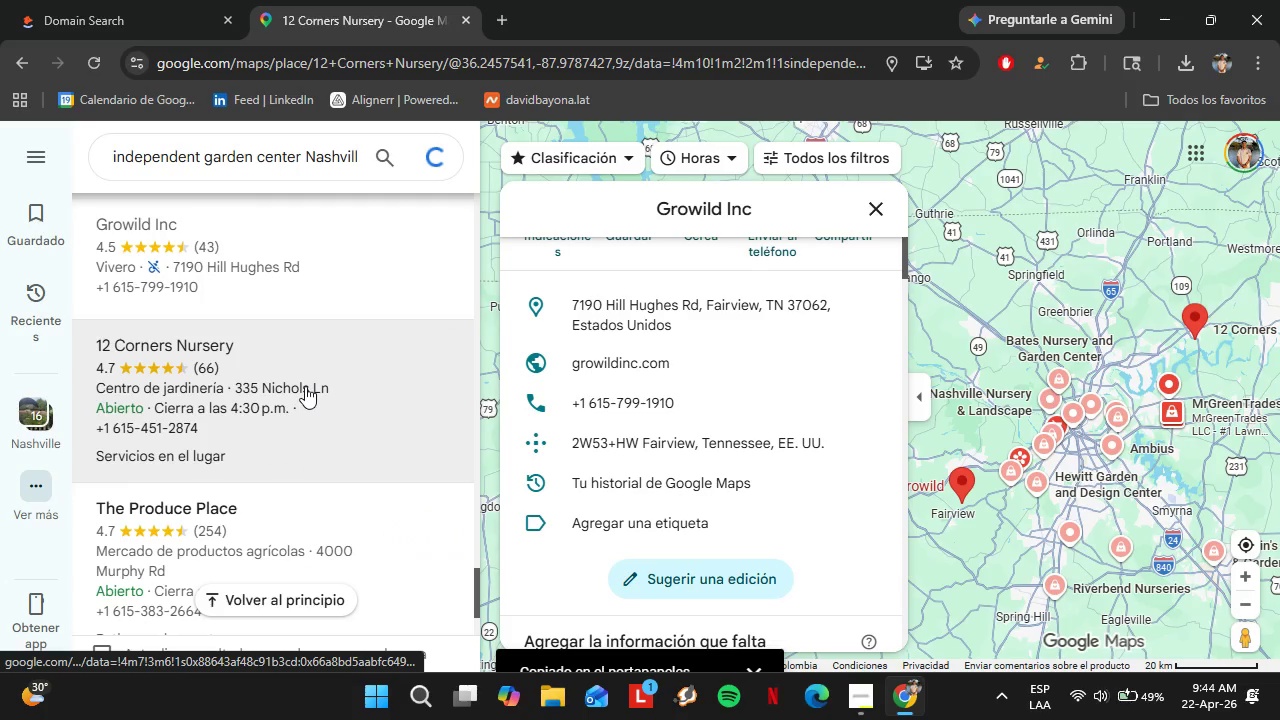 
scroll: coordinate [728, 401], scroll_direction: down, amount: 5.0
 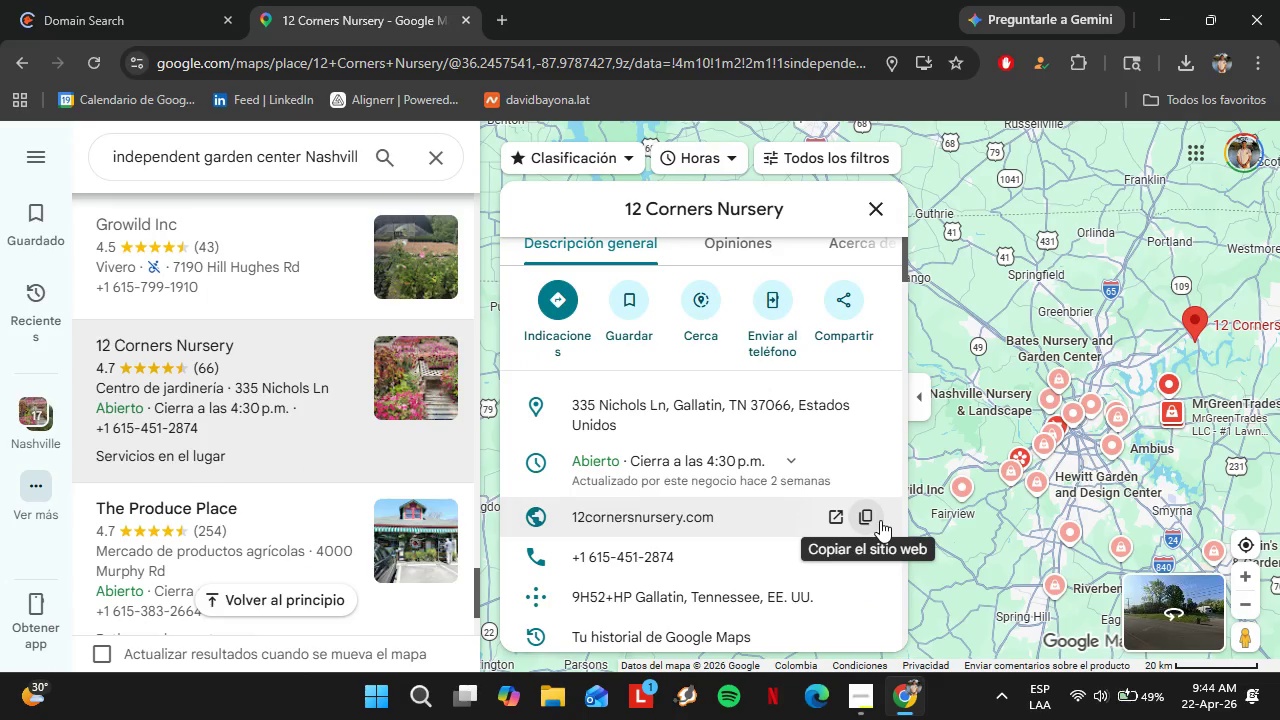 
left_click([871, 520])
 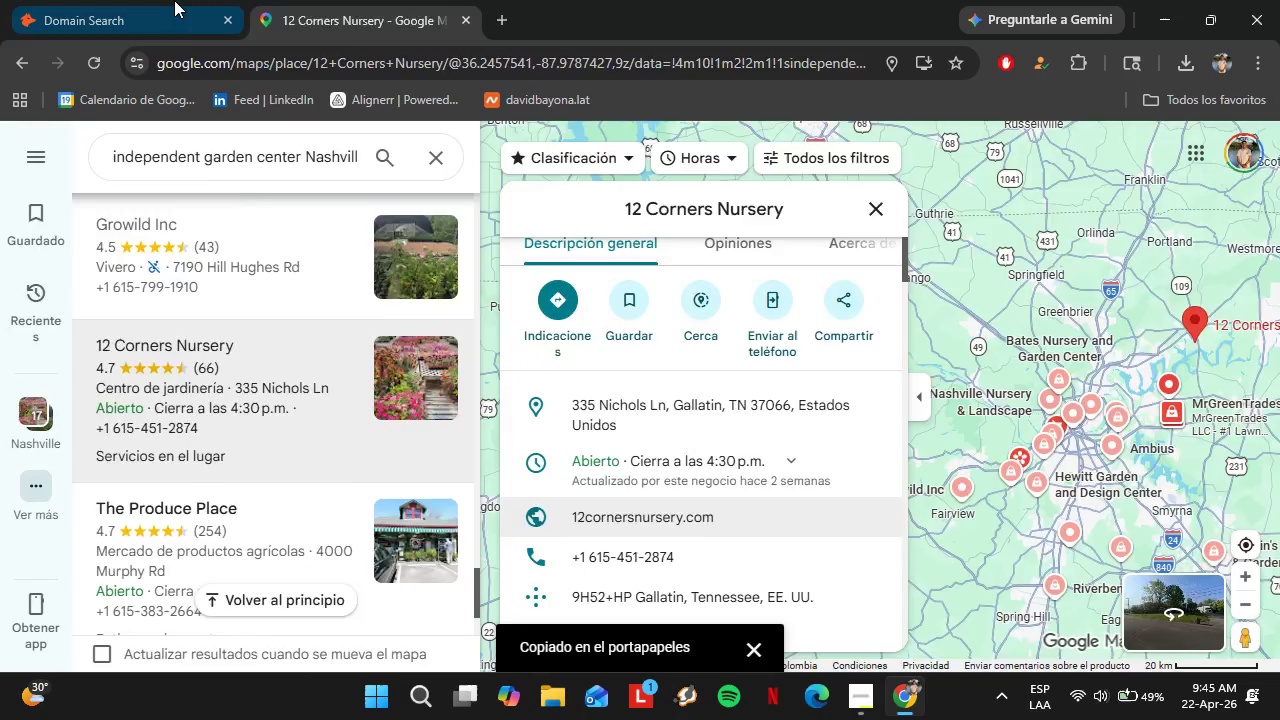 
left_click([174, 0])
 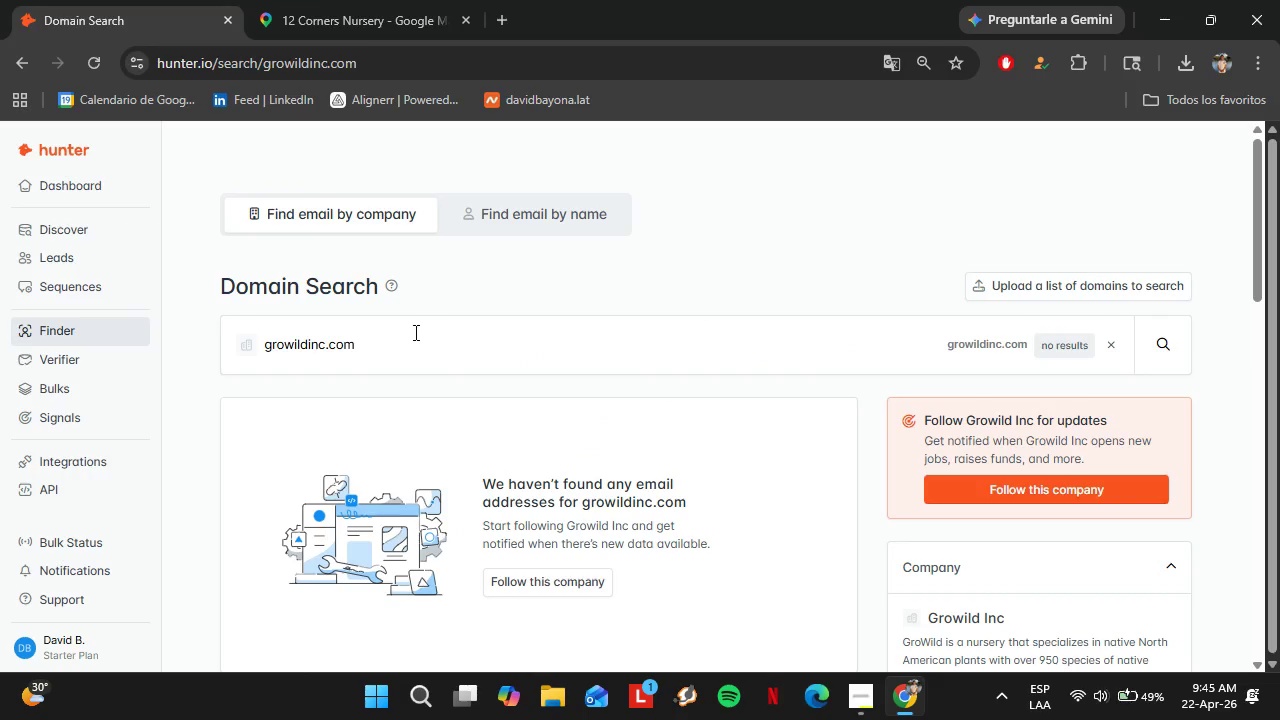 
left_click_drag(start_coordinate=[414, 332], to_coordinate=[246, 340])
 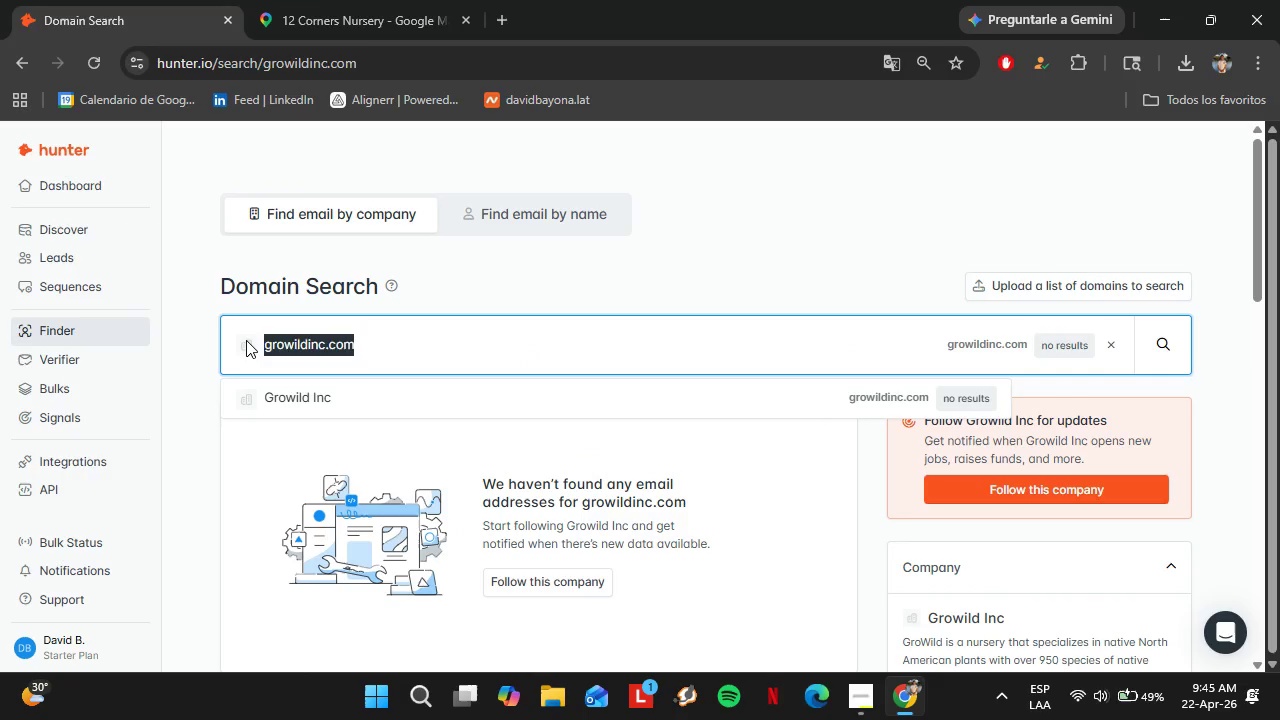 
key(Control+V)
 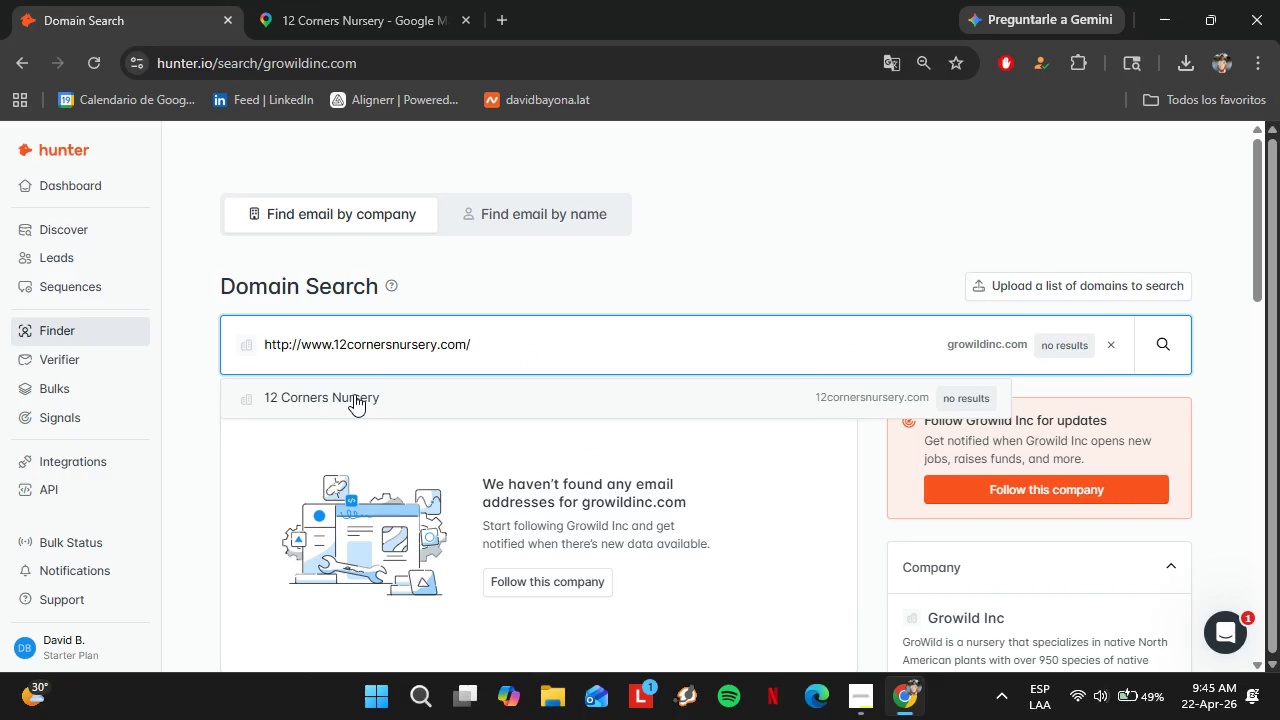 
left_click([354, 394])
 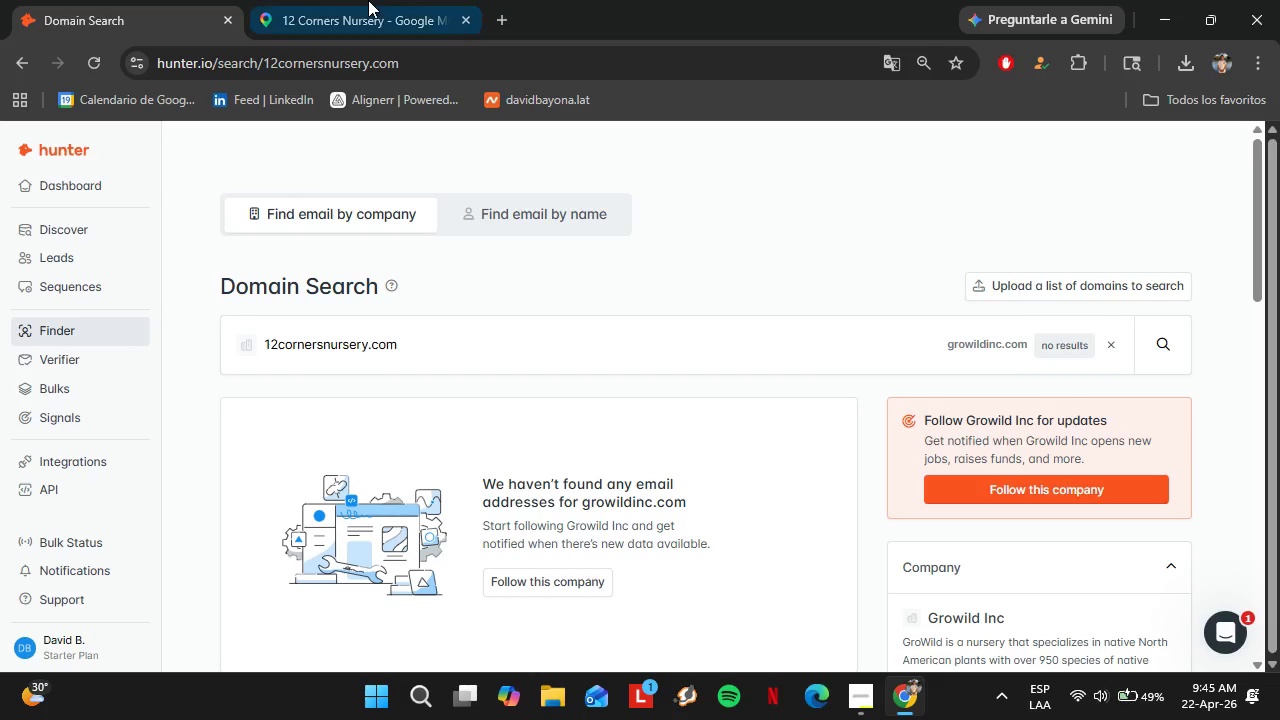 
left_click([368, 0])
 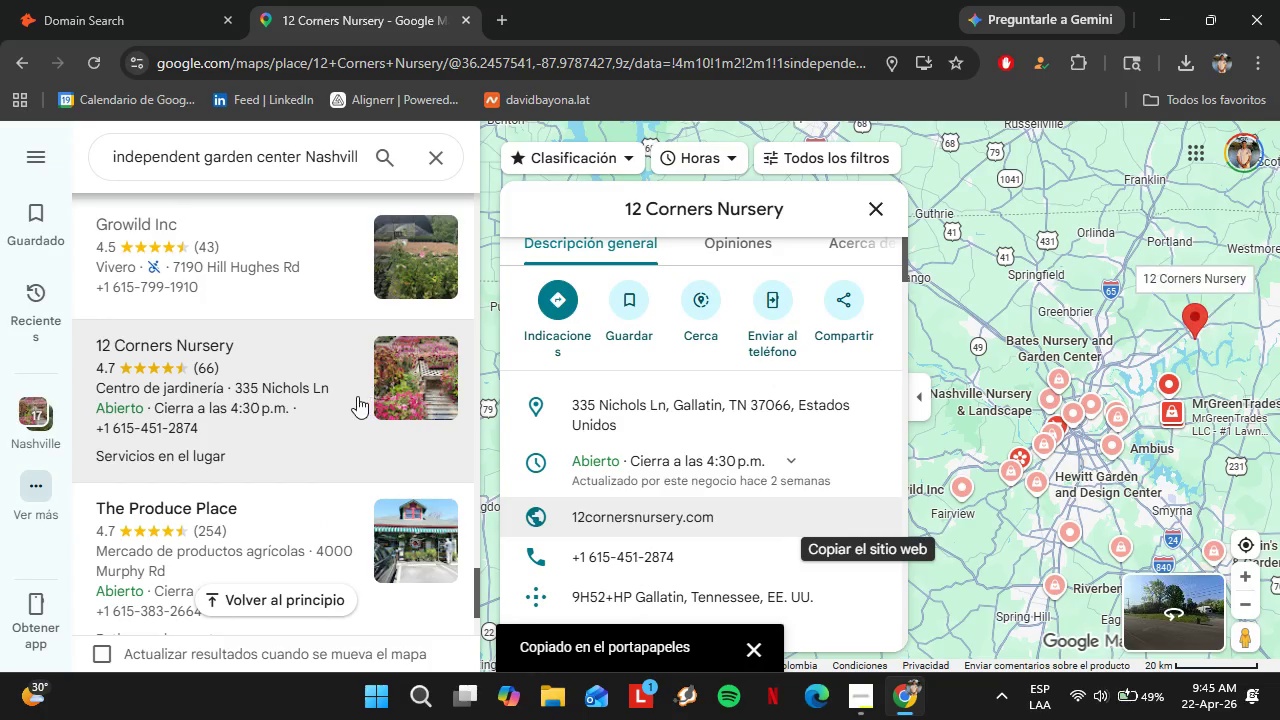 
scroll: coordinate [357, 396], scroll_direction: down, amount: 1.0
 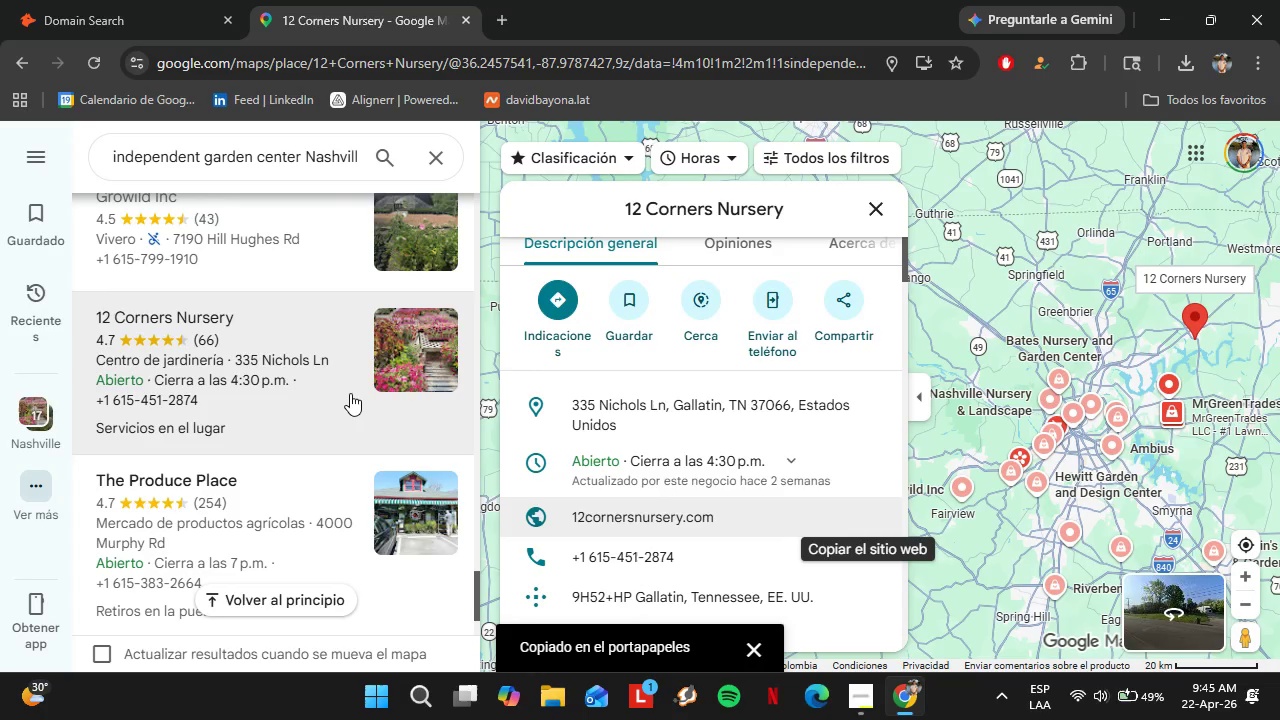 
left_click([287, 421])
 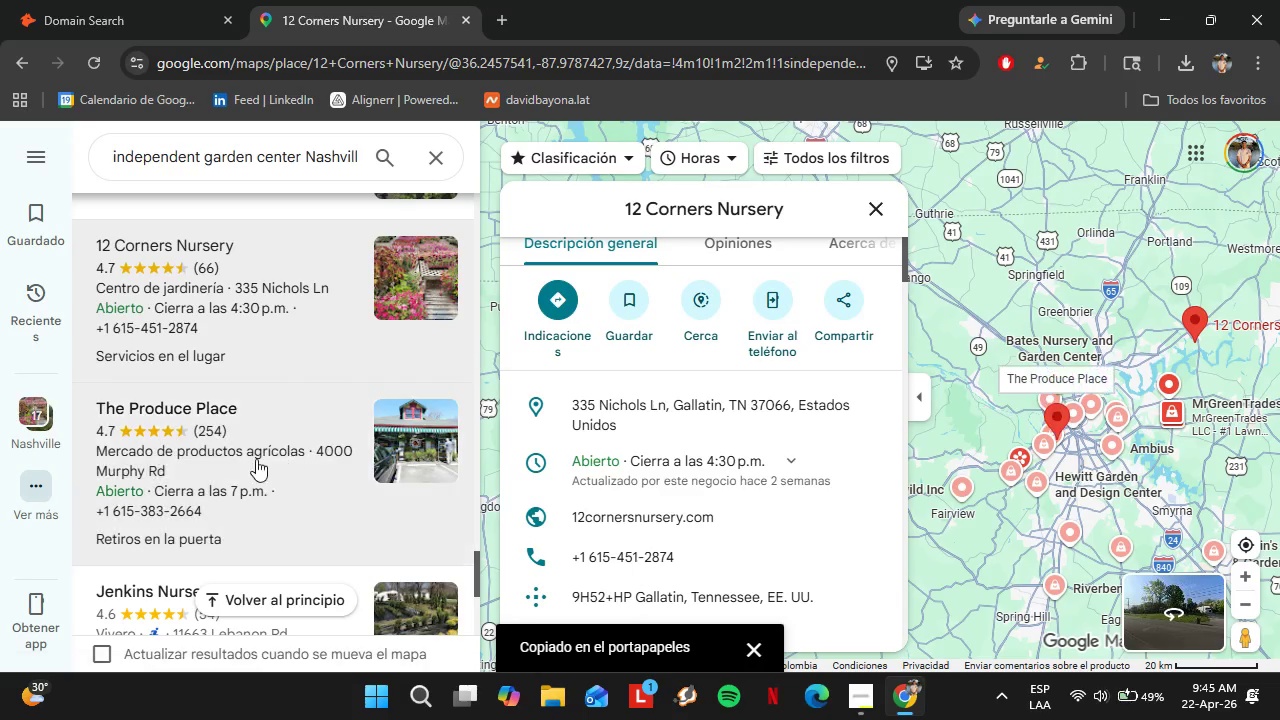 
left_click([250, 460])
 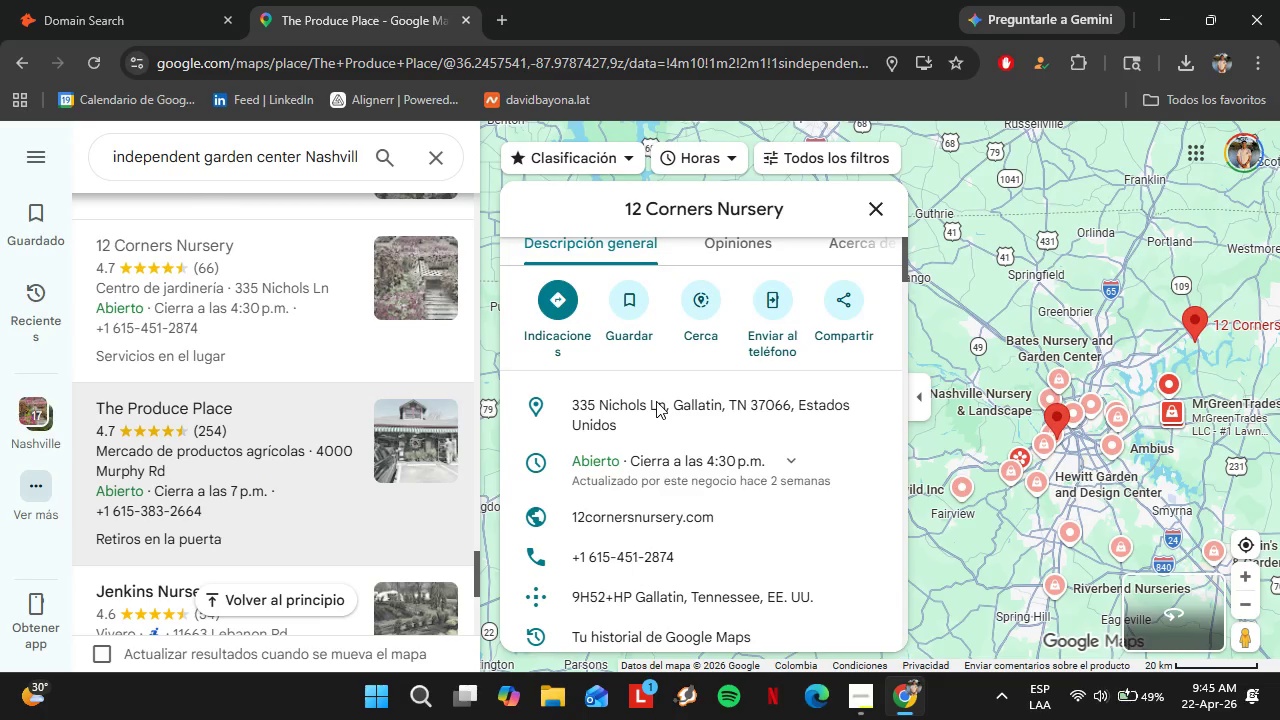 
scroll: coordinate [819, 441], scroll_direction: down, amount: 3.0
 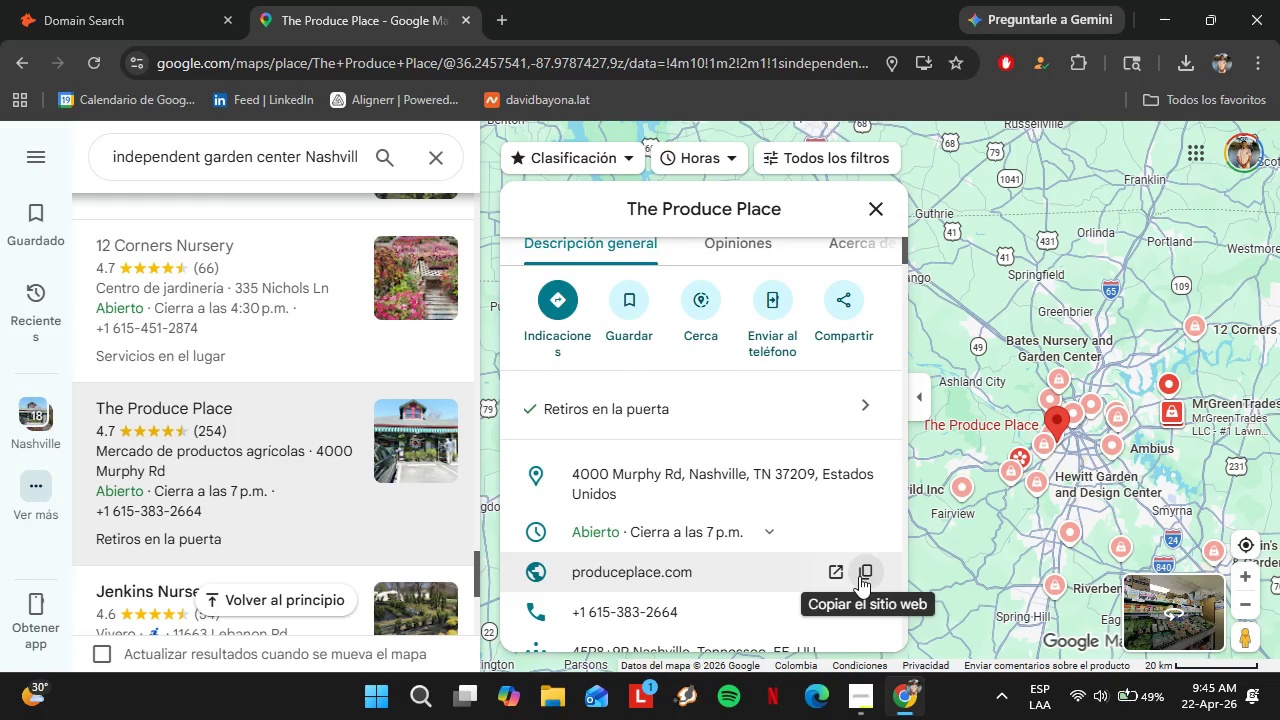 
left_click([119, 0])
 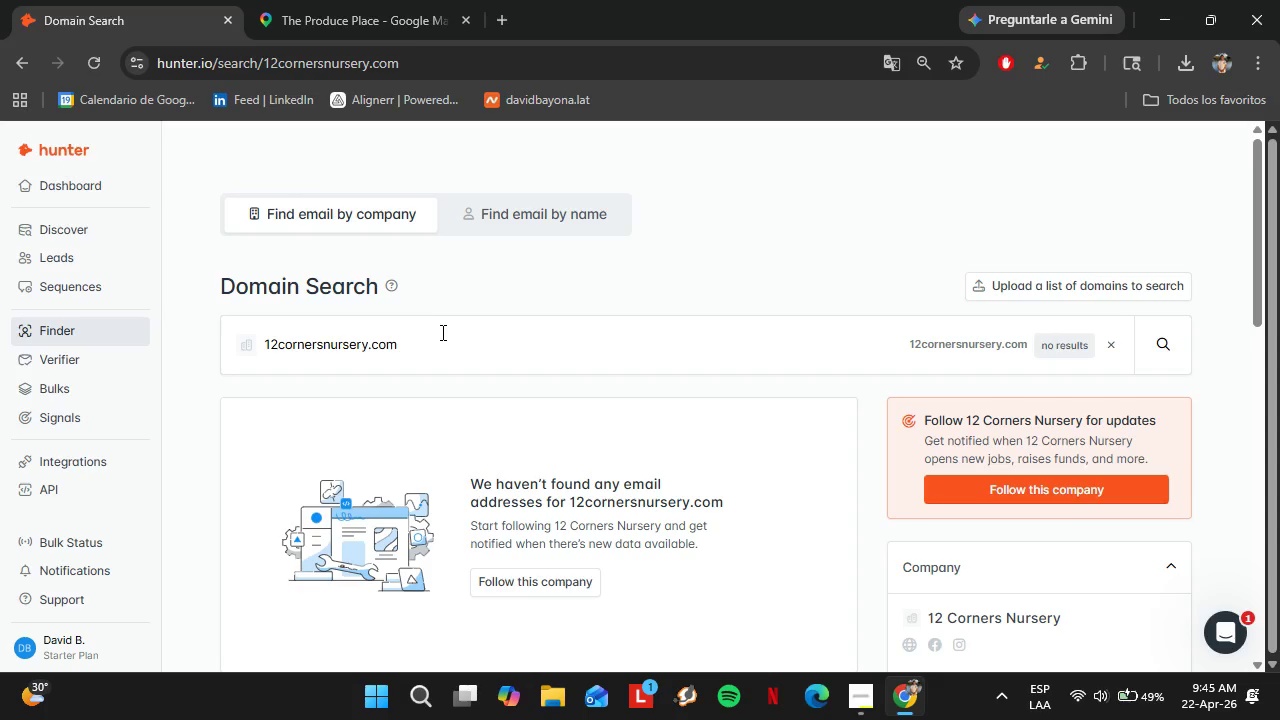 
left_click_drag(start_coordinate=[440, 332], to_coordinate=[253, 345])
 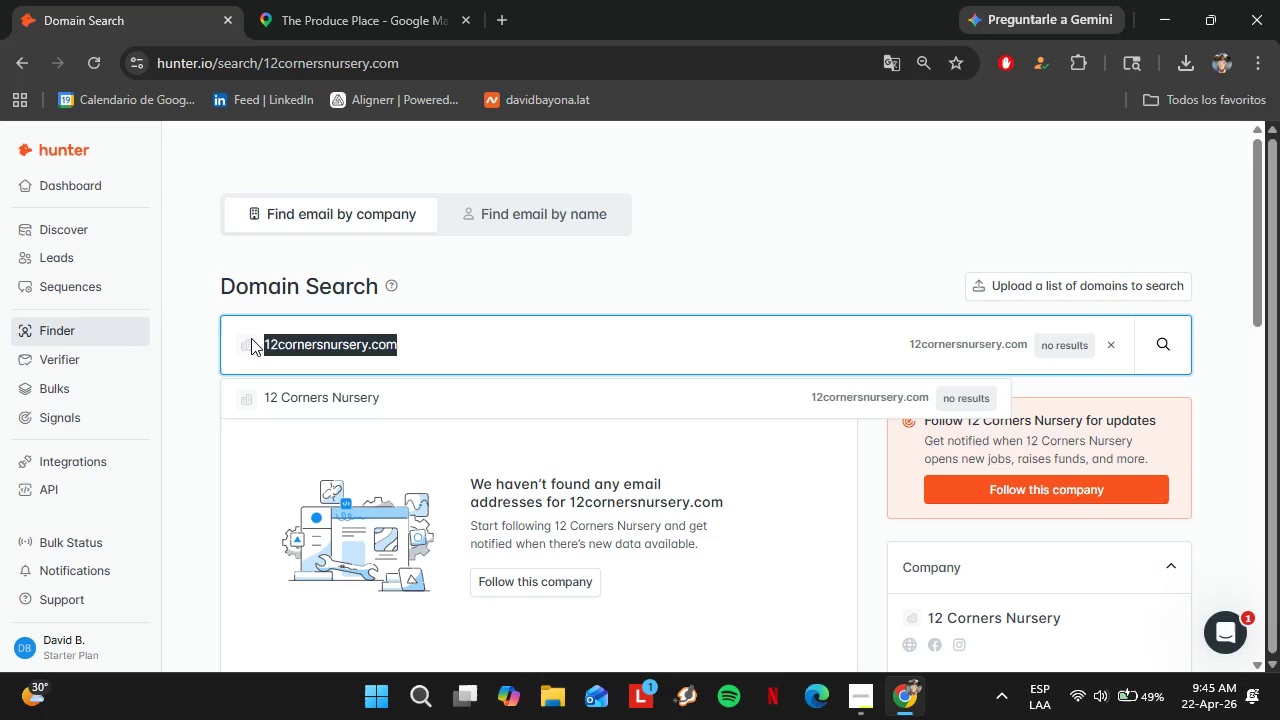 
key(Control+V)
 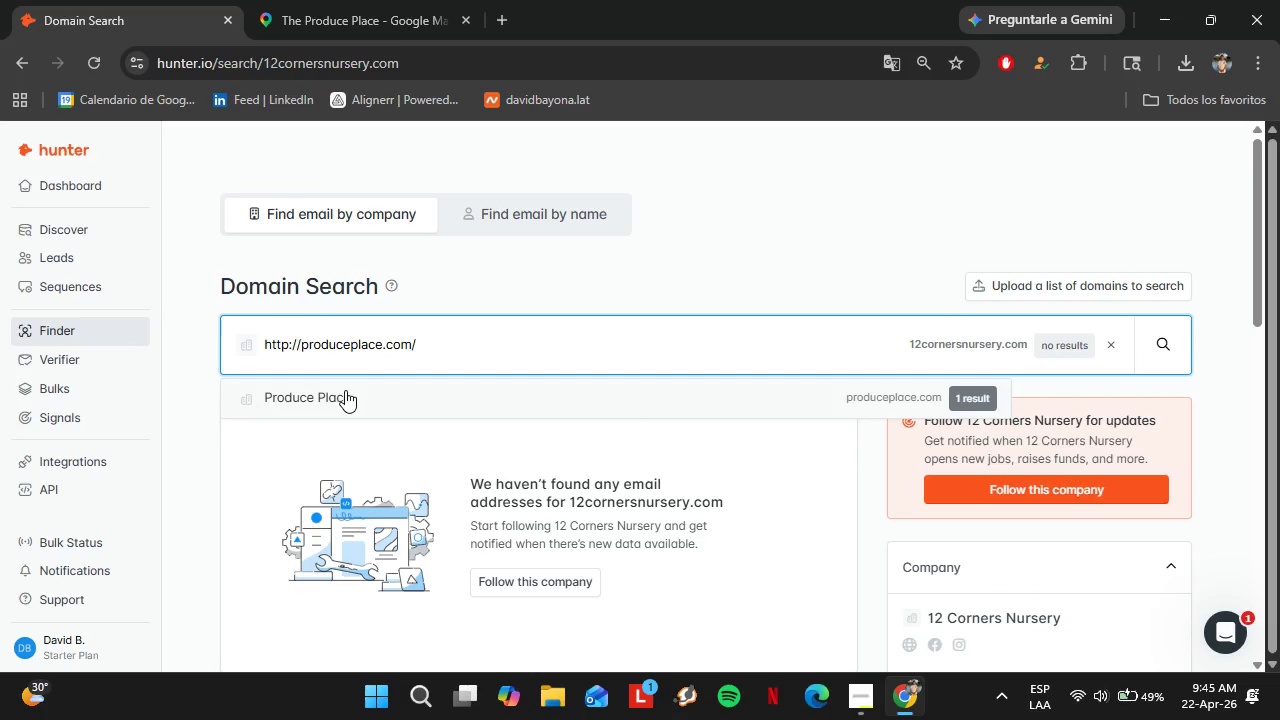 
left_click([345, 390])
 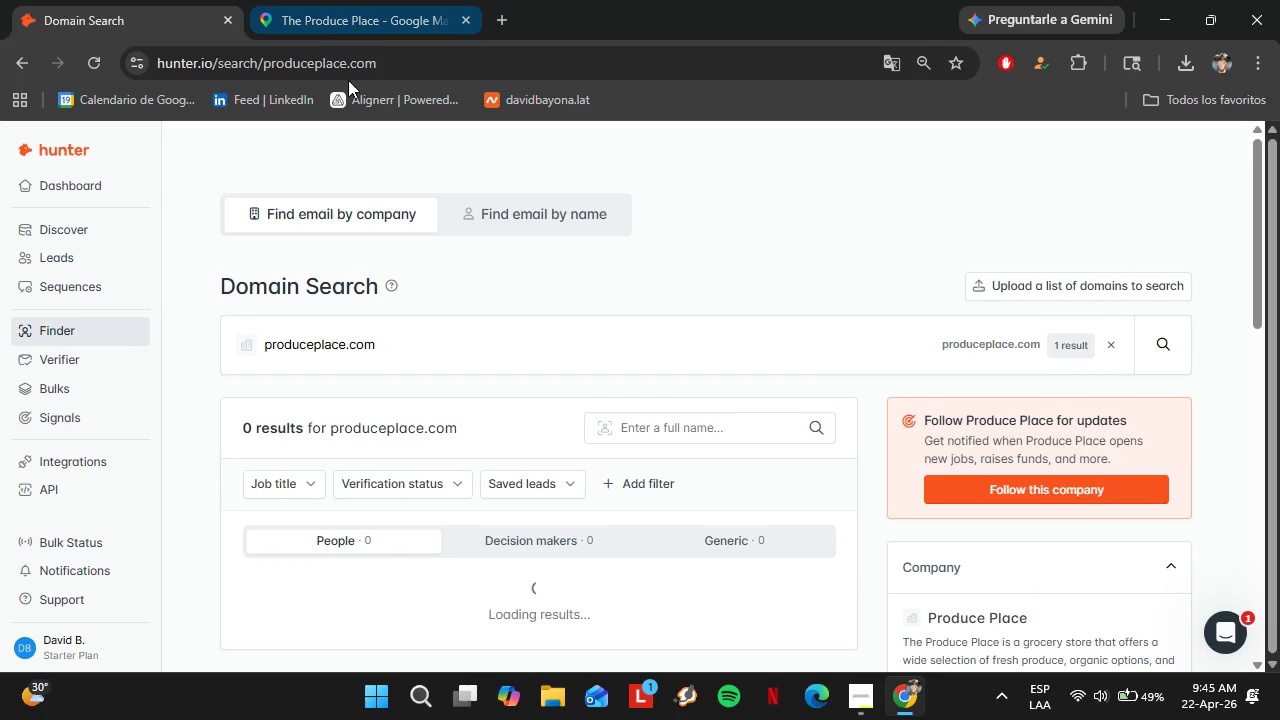 
left_click([328, 0])
 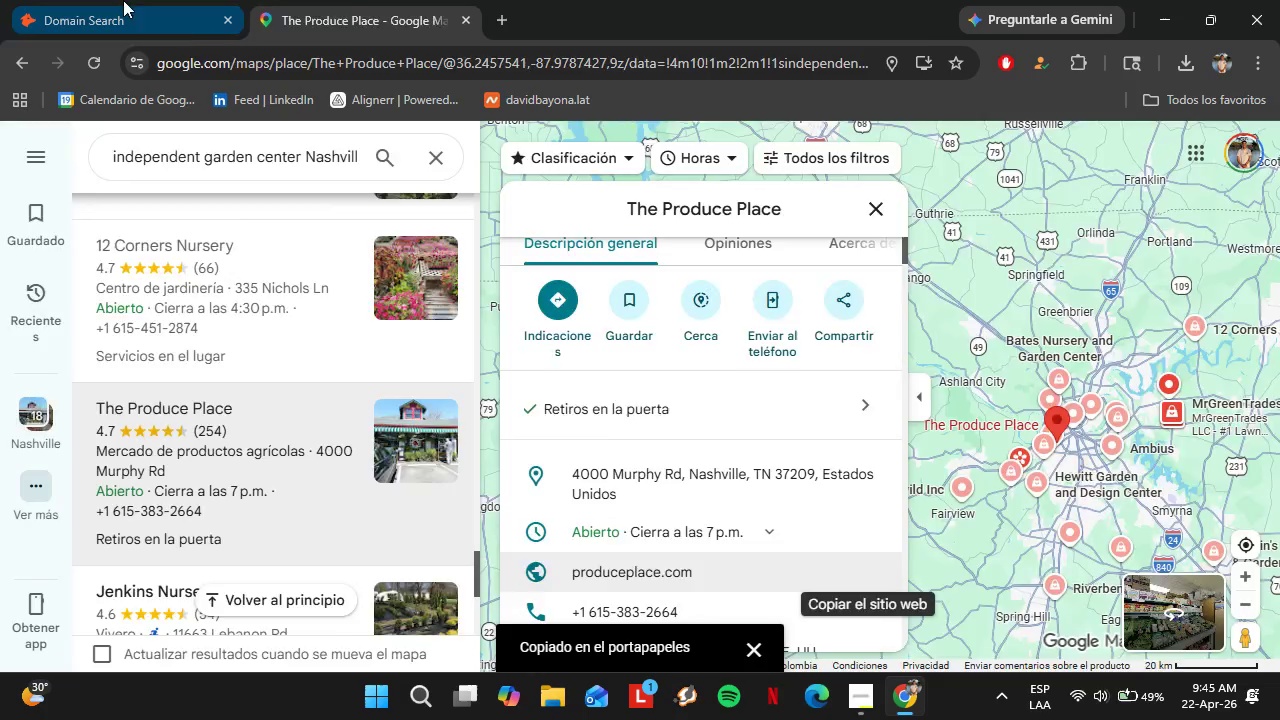 
left_click([120, 0])
 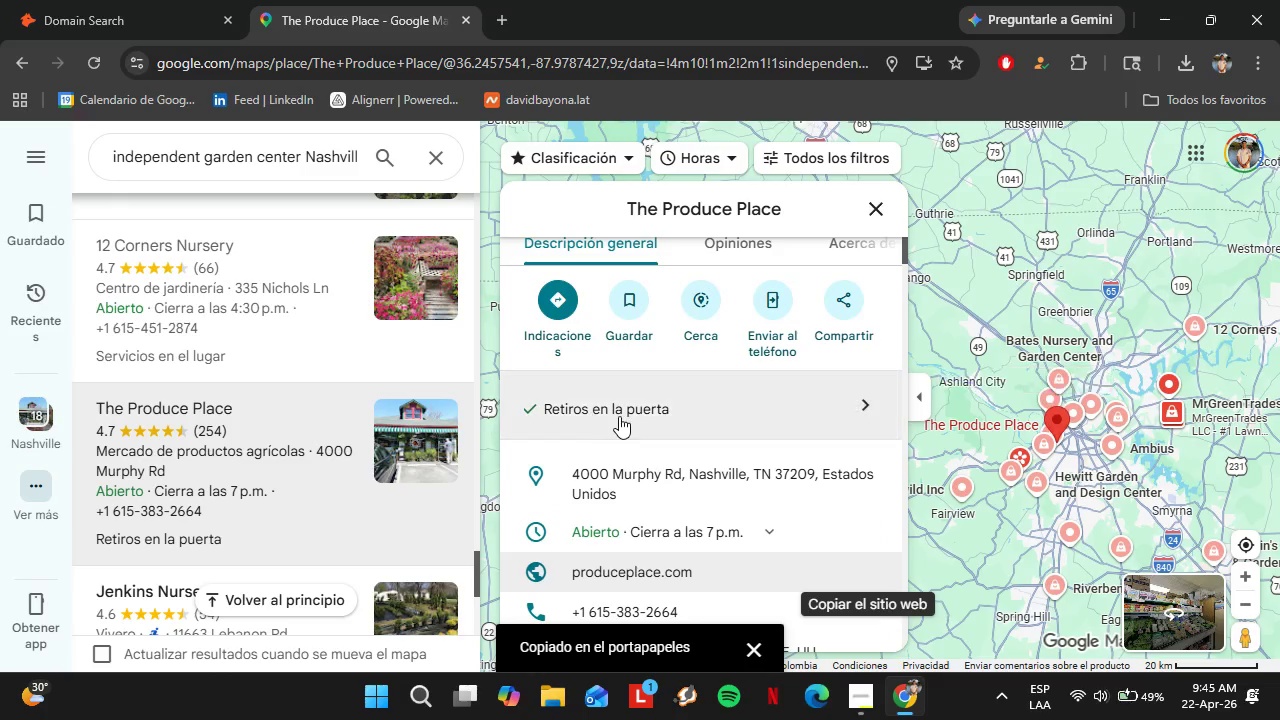 
scroll: coordinate [266, 405], scroll_direction: down, amount: 2.0
 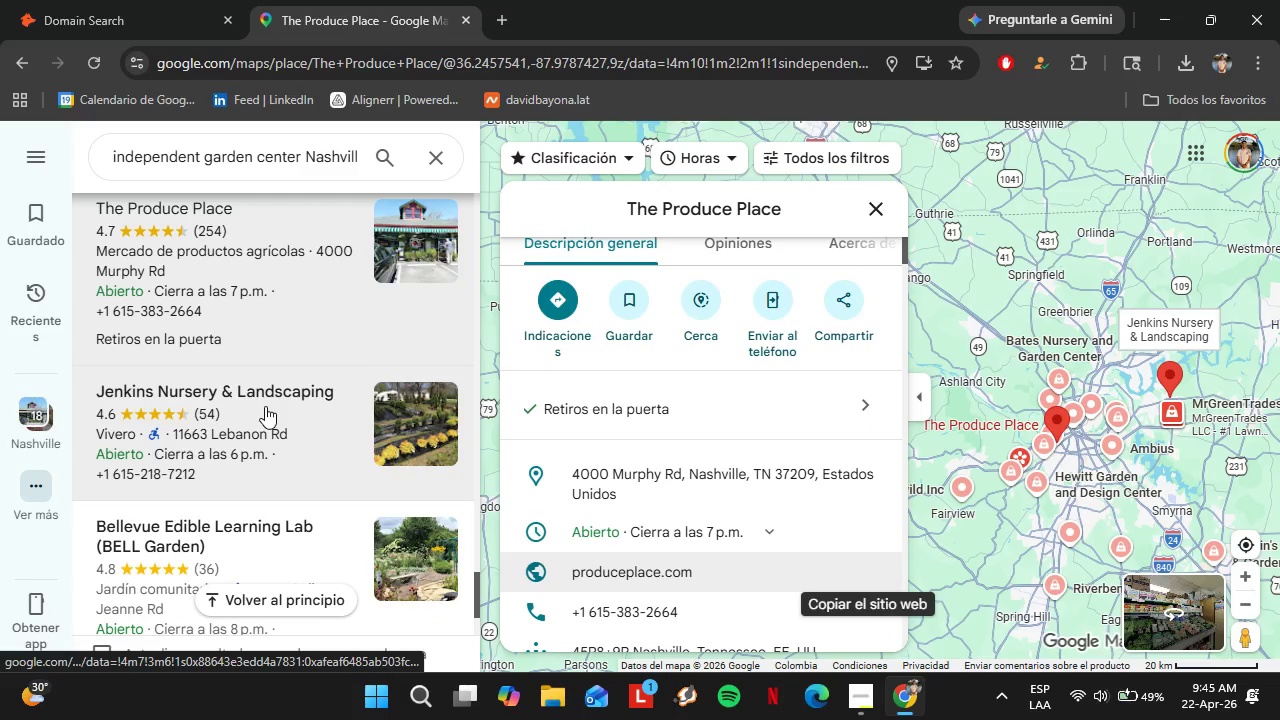 
left_click([265, 406])
 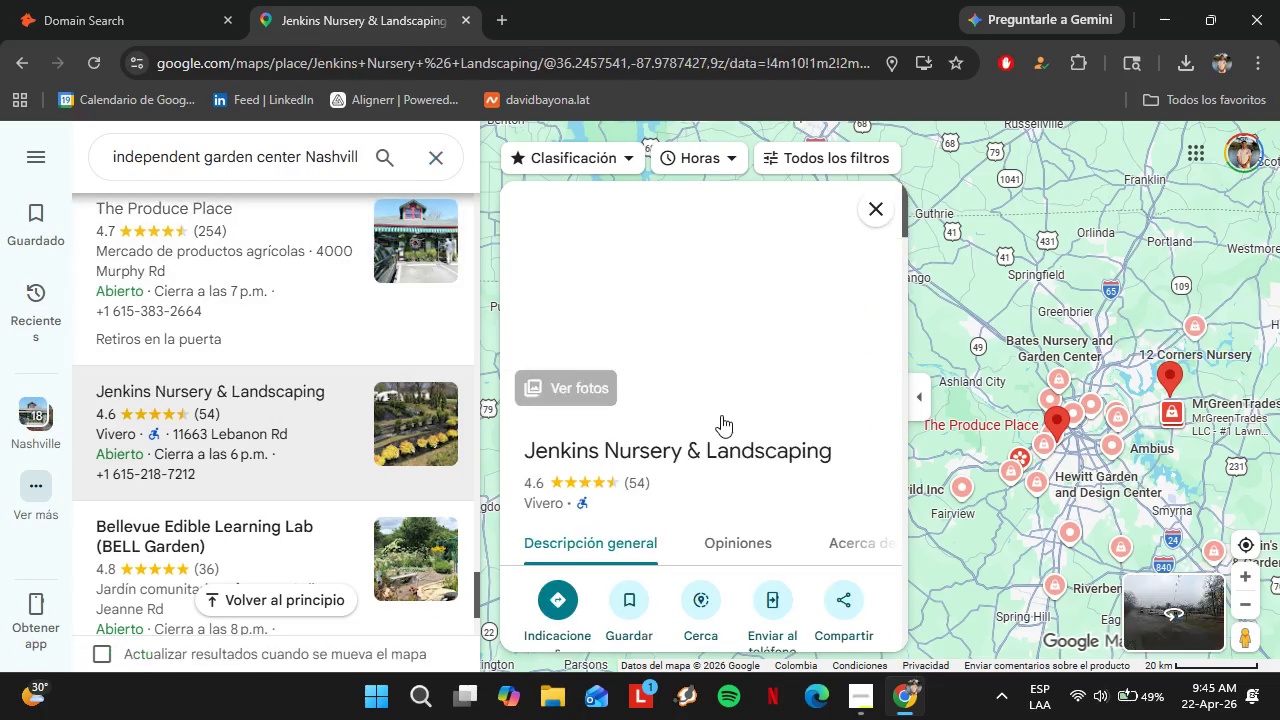 
scroll: coordinate [721, 416], scroll_direction: down, amount: 4.0
 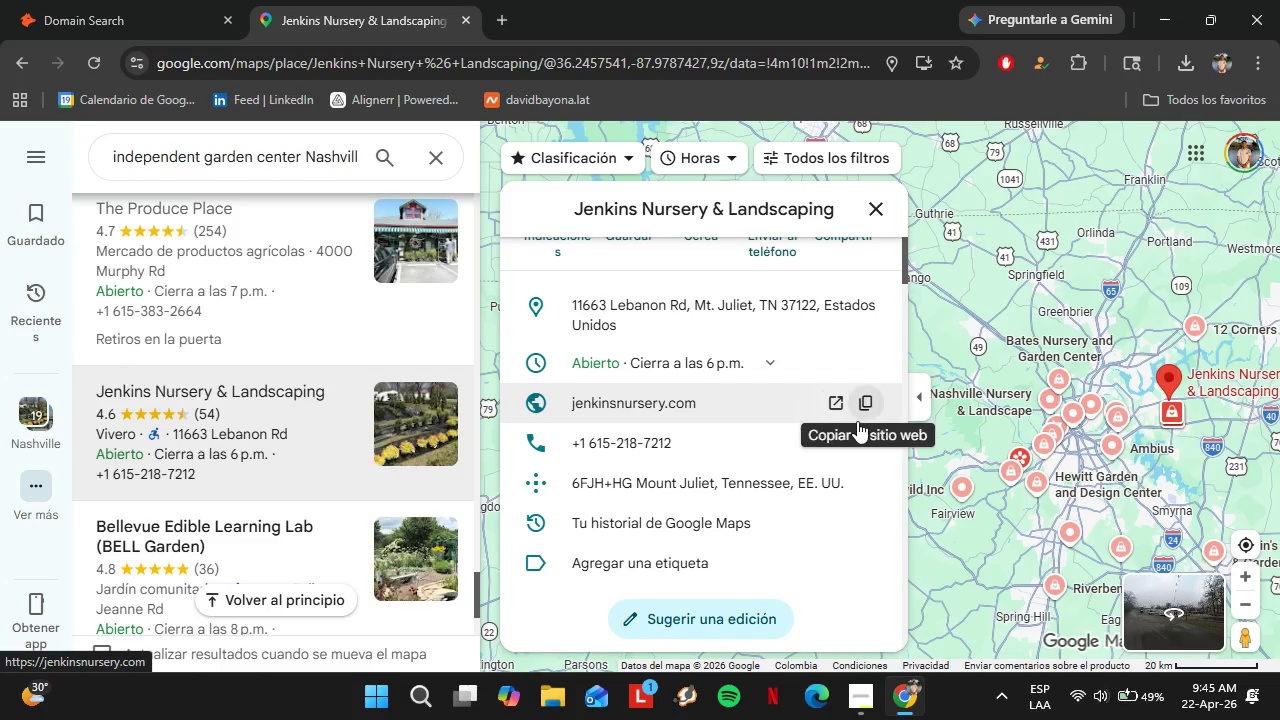 
left_click([857, 419])
 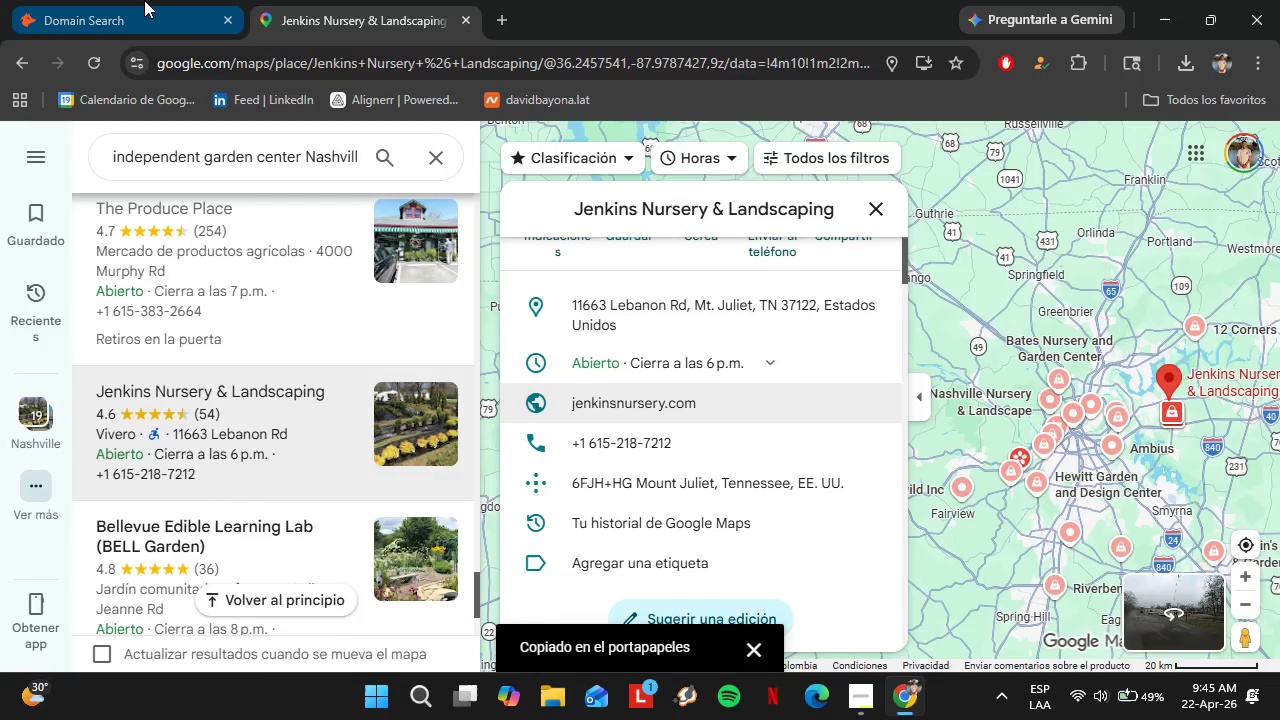 
left_click([144, 0])
 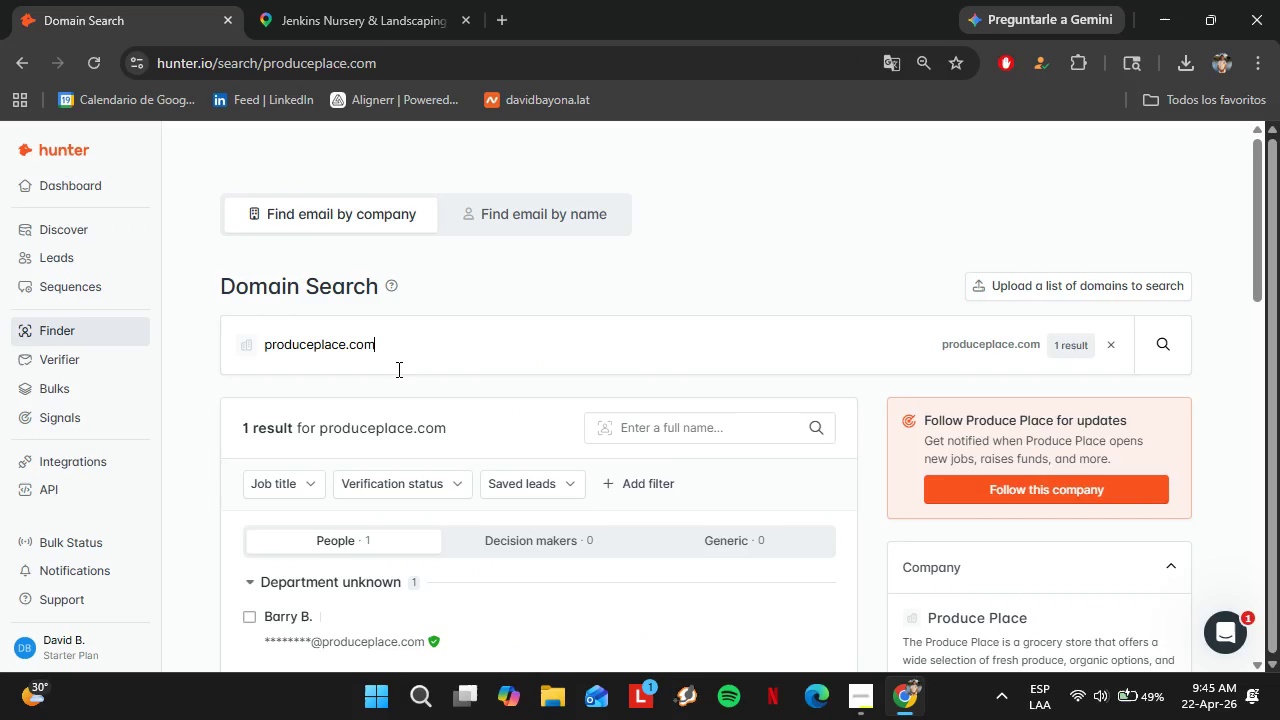 
left_click_drag(start_coordinate=[406, 373], to_coordinate=[239, 347])
 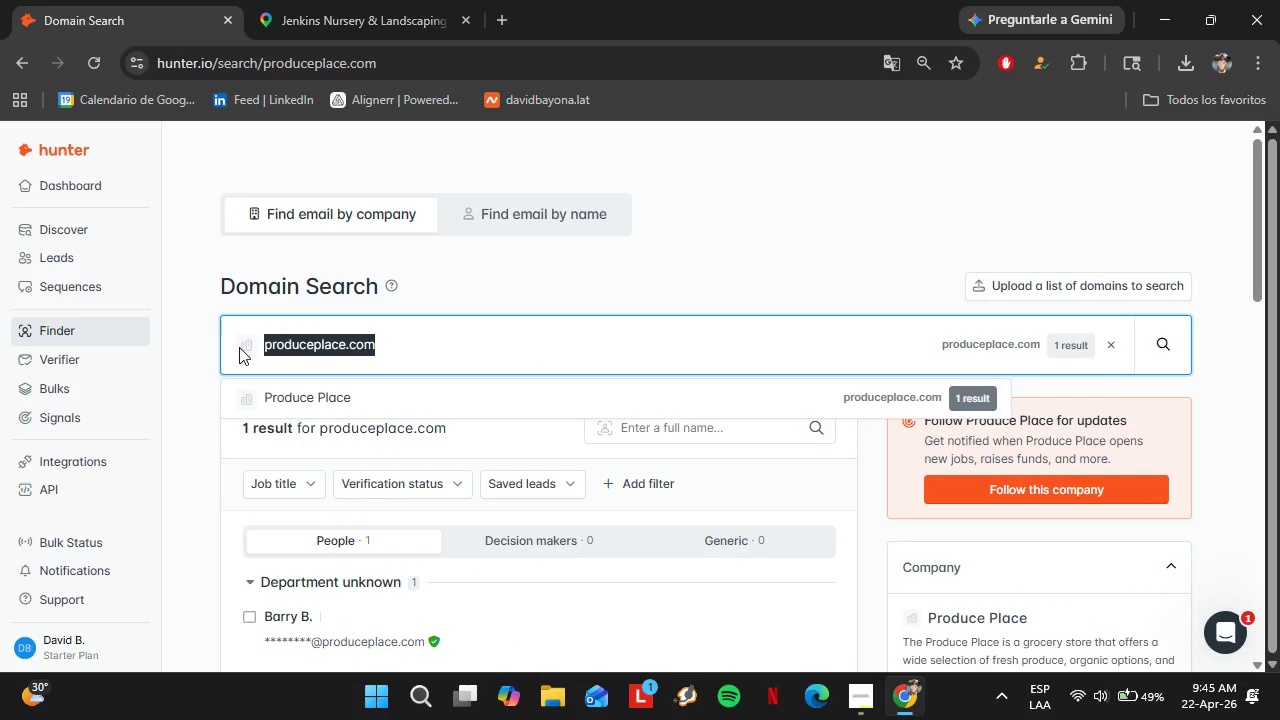 
key(Control+V)
 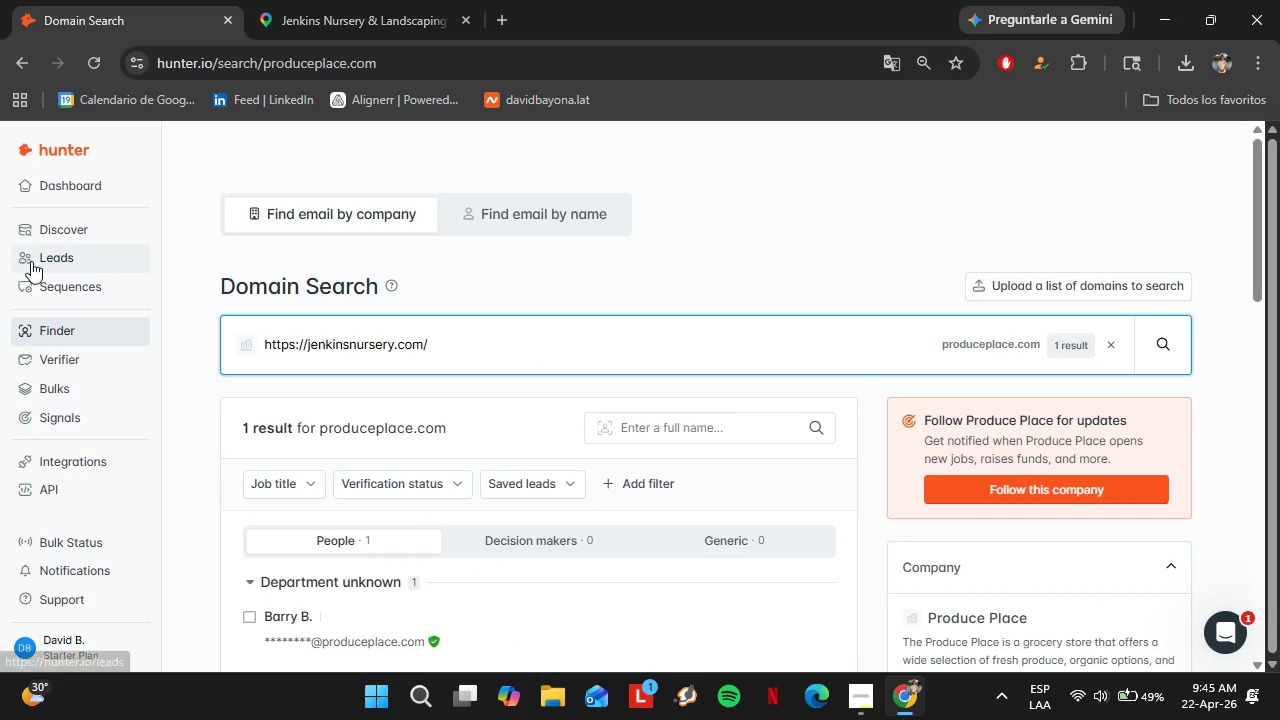 
left_click([364, 0])
 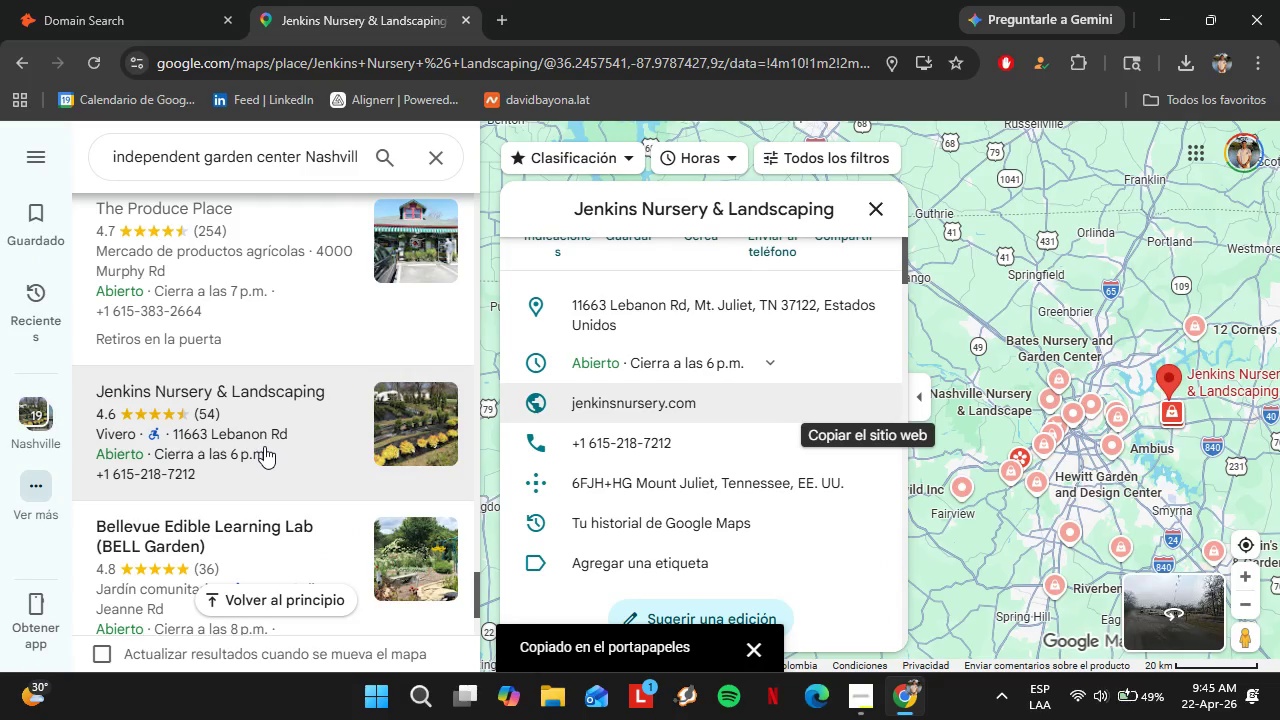 
scroll: coordinate [238, 450], scroll_direction: down, amount: 2.0
 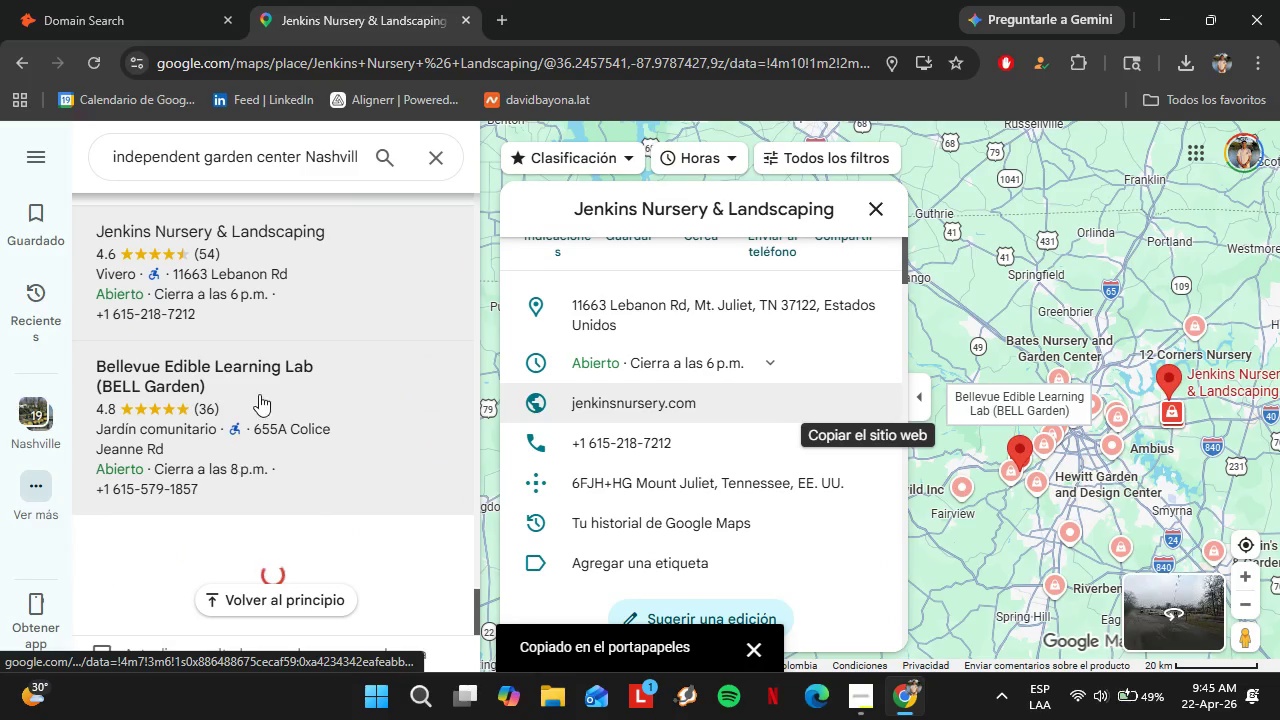 
mouse_move([262, 420])
 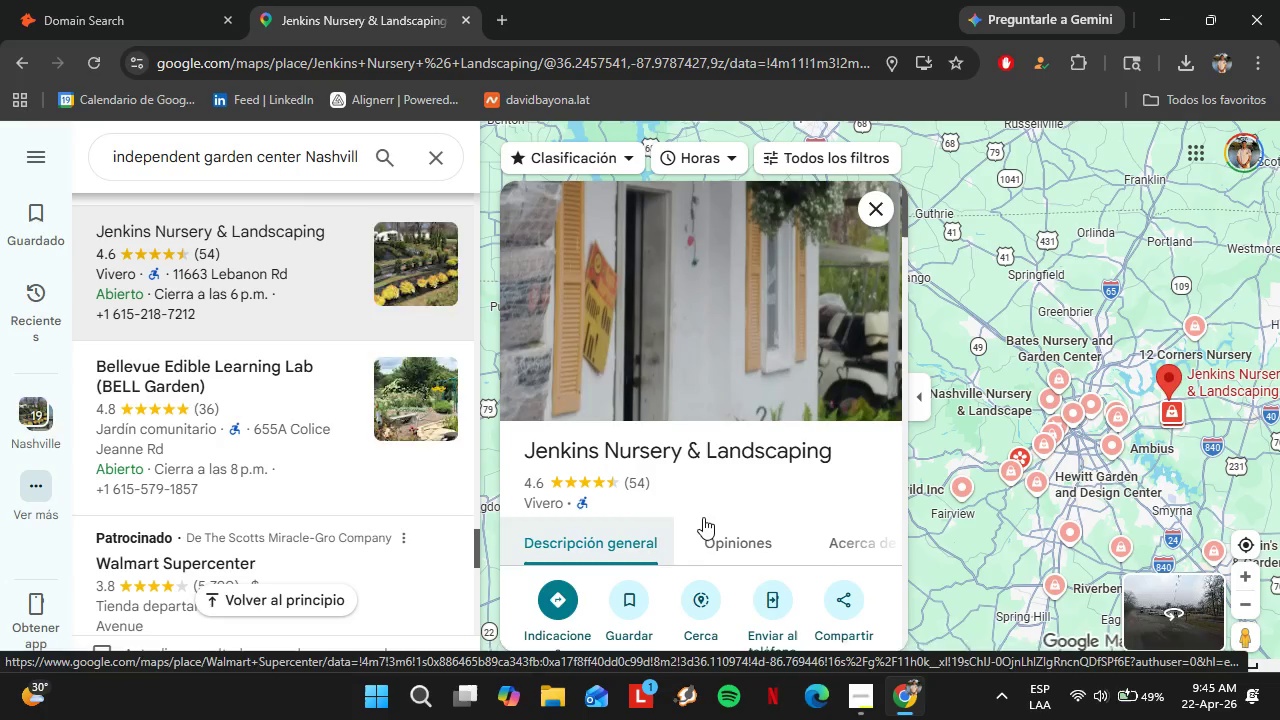 
scroll: coordinate [665, 405], scroll_direction: down, amount: 4.0
 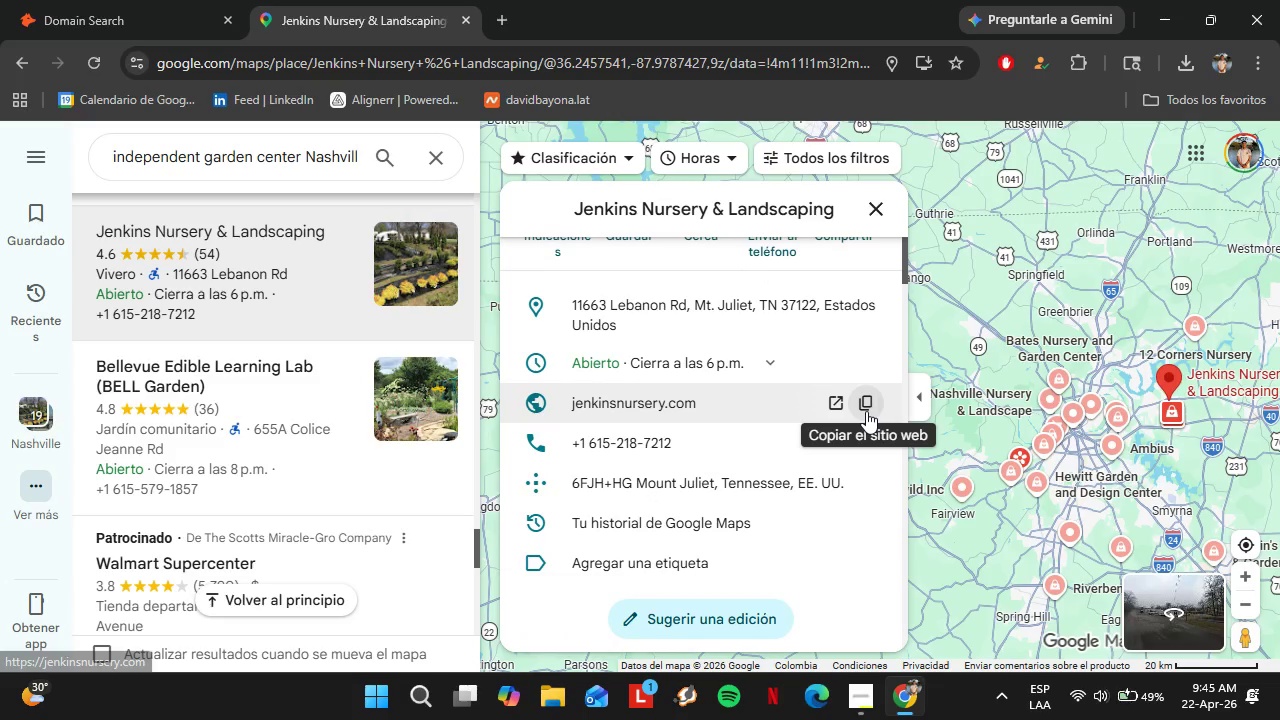 
left_click([866, 411])
 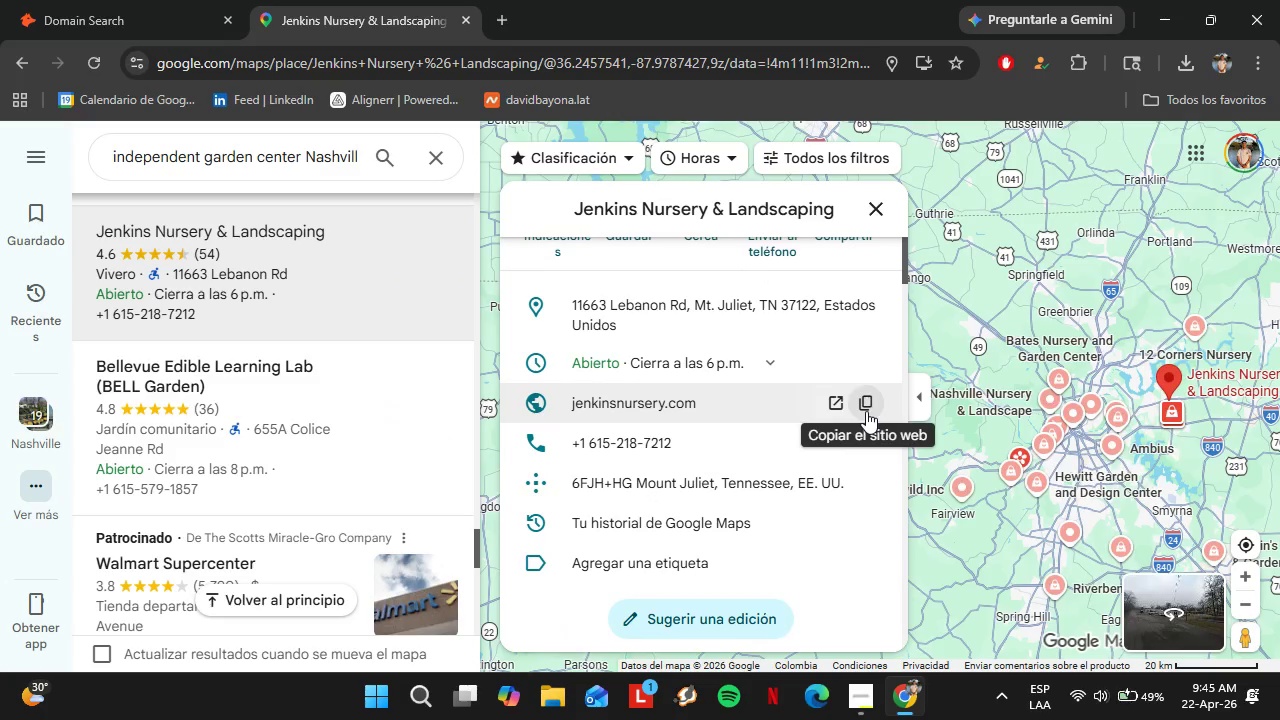 
left_click([108, 0])
 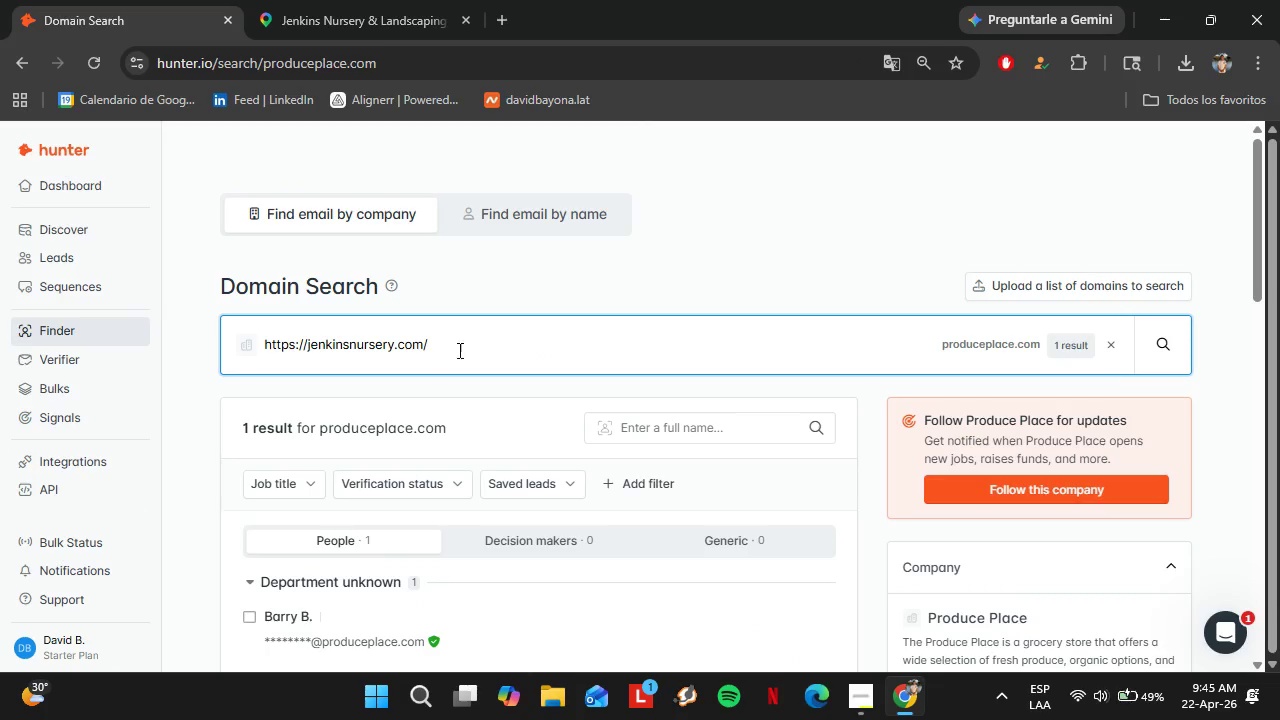 
left_click_drag(start_coordinate=[499, 360], to_coordinate=[261, 383])
 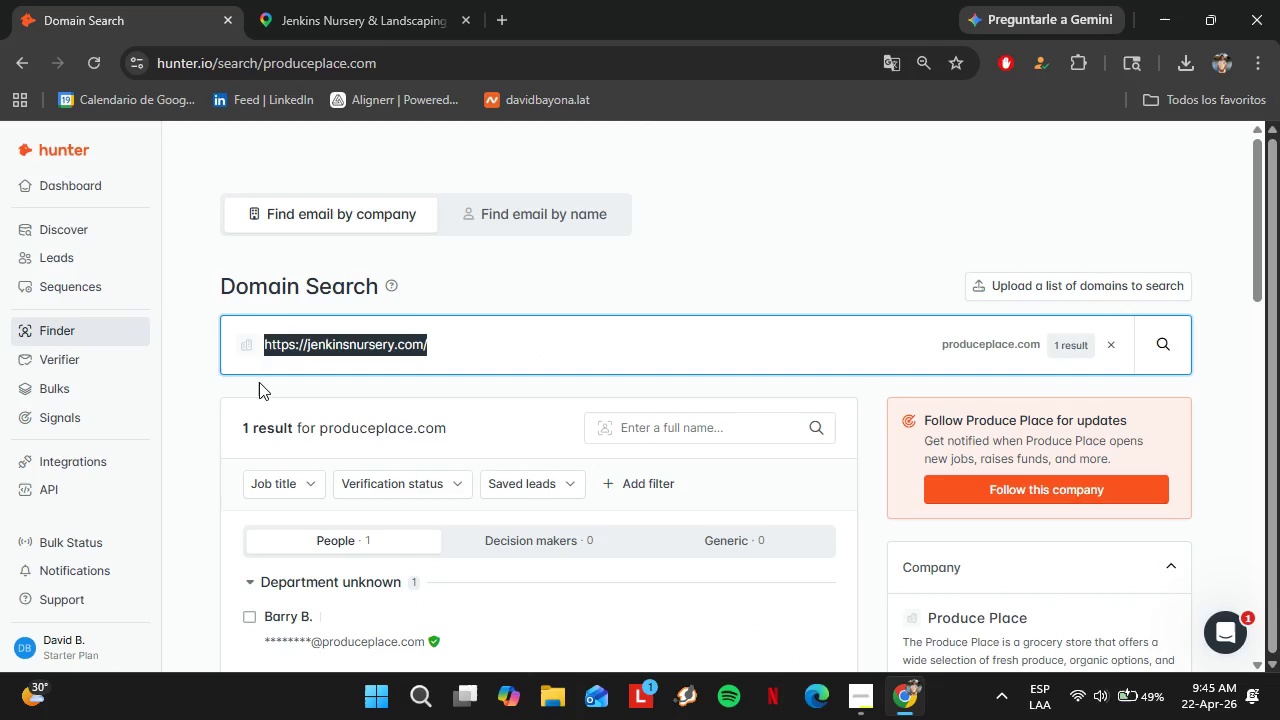 
key(Control+V)
 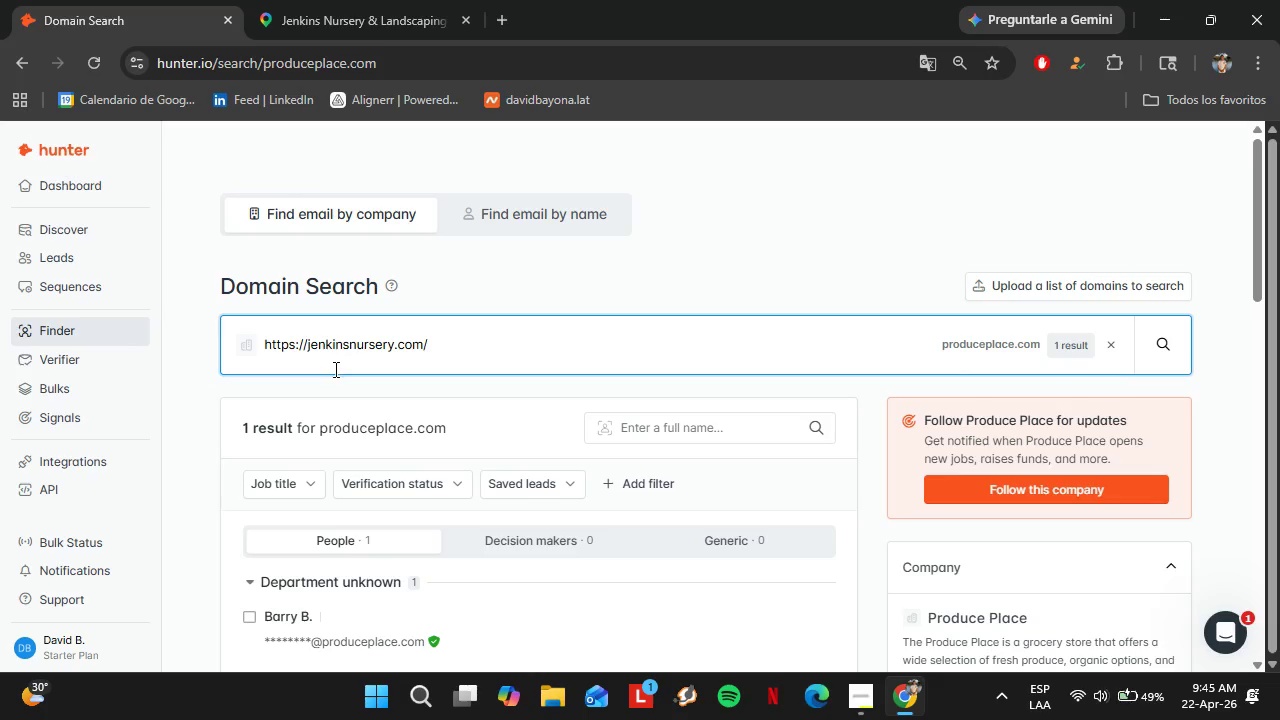 
wait(6.49)
 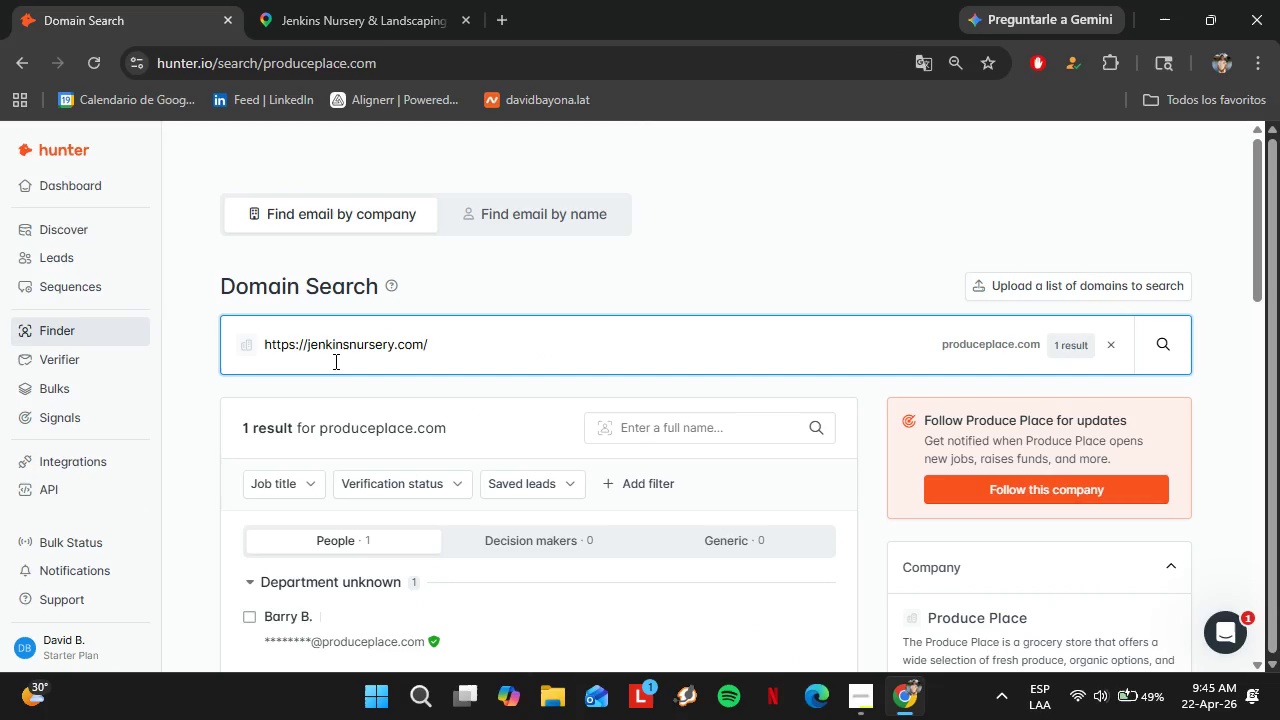 
left_click([340, 0])
 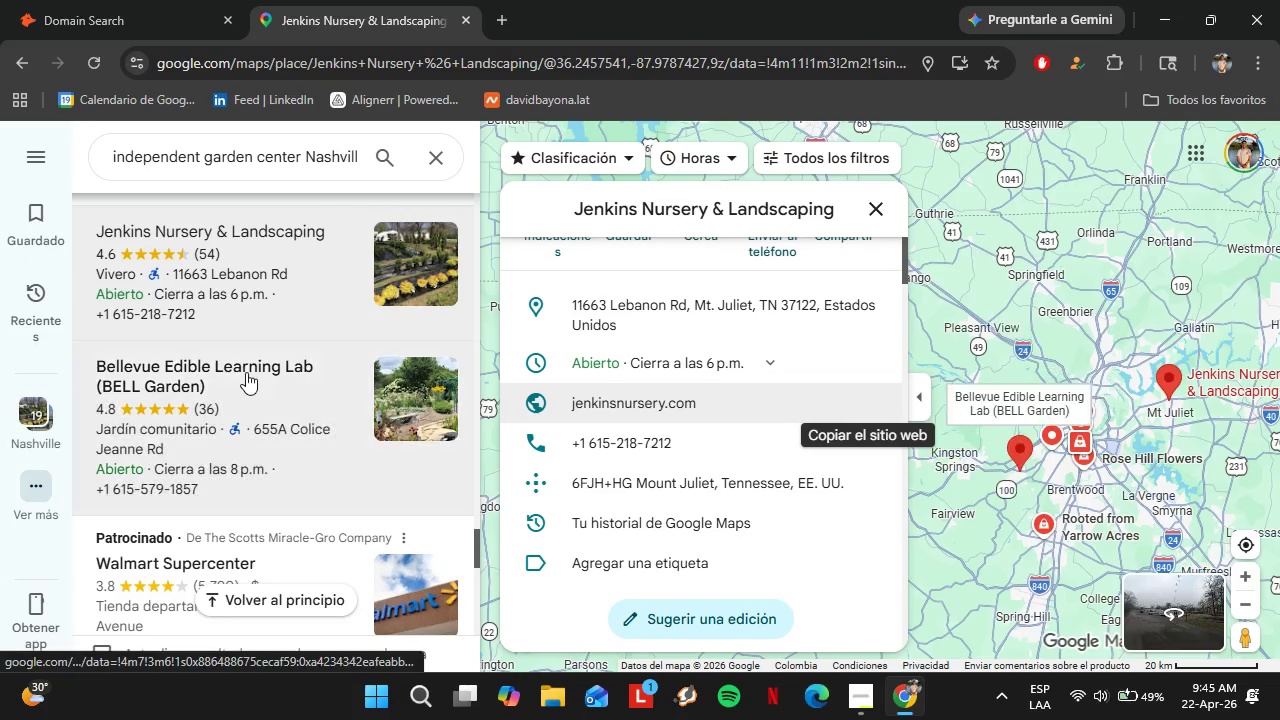 
left_click([246, 372])
 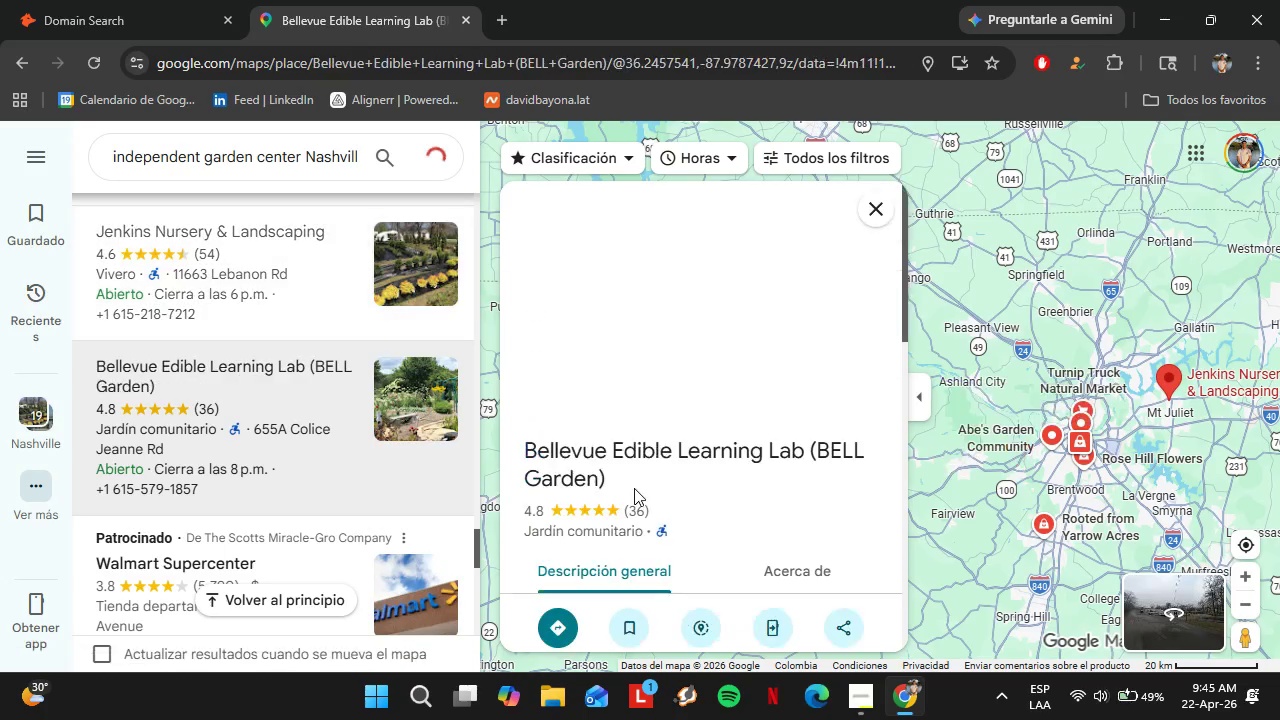 
scroll: coordinate [709, 392], scroll_direction: down, amount: 4.0
 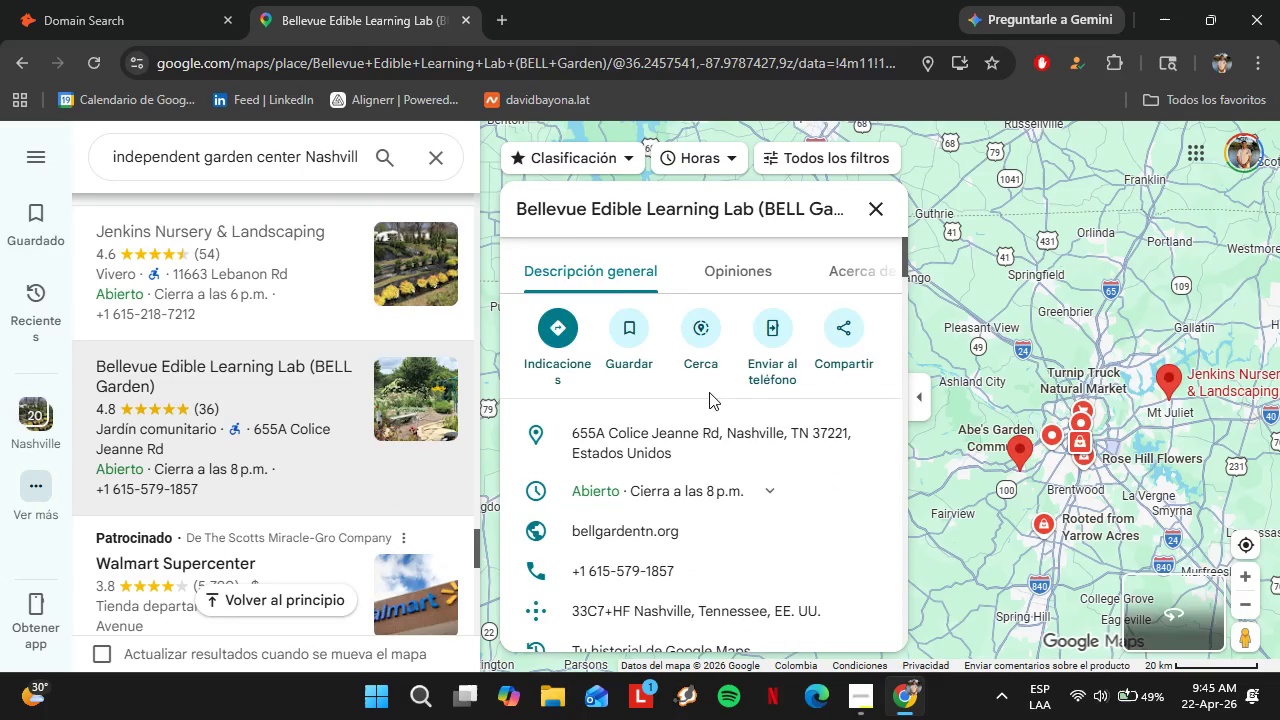 
left_click([857, 431])
 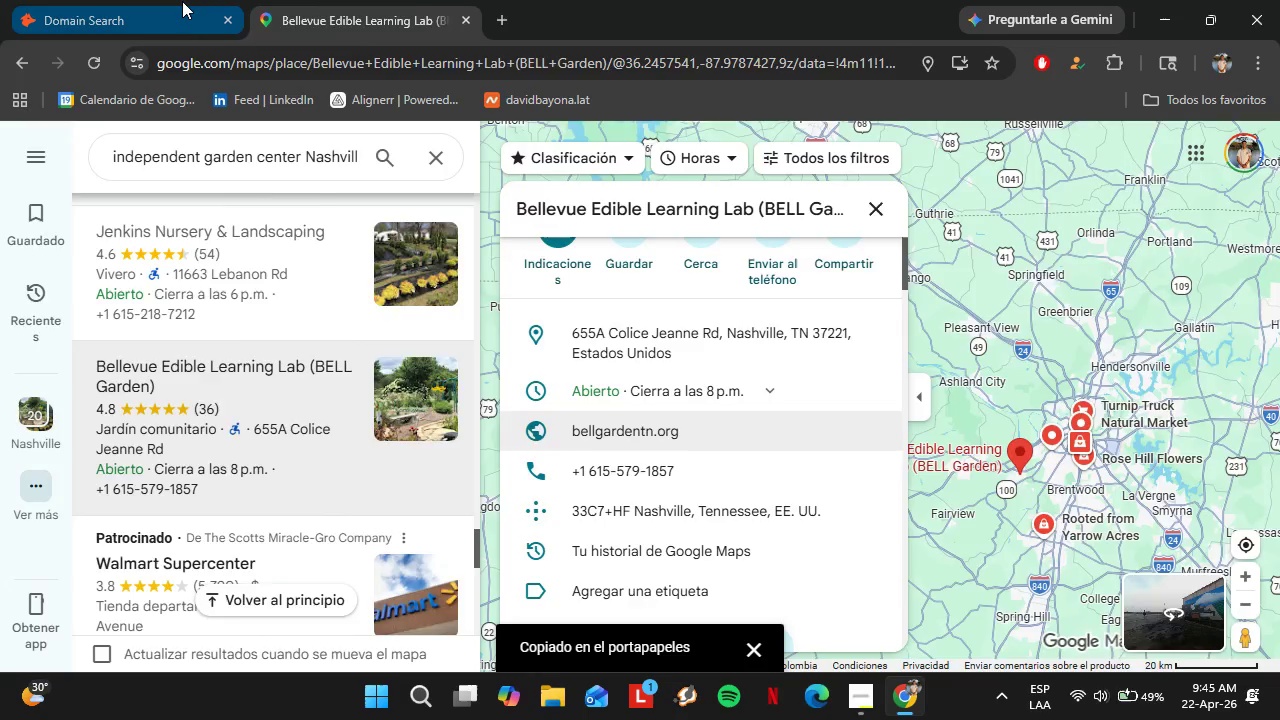 
left_click([182, 1])
 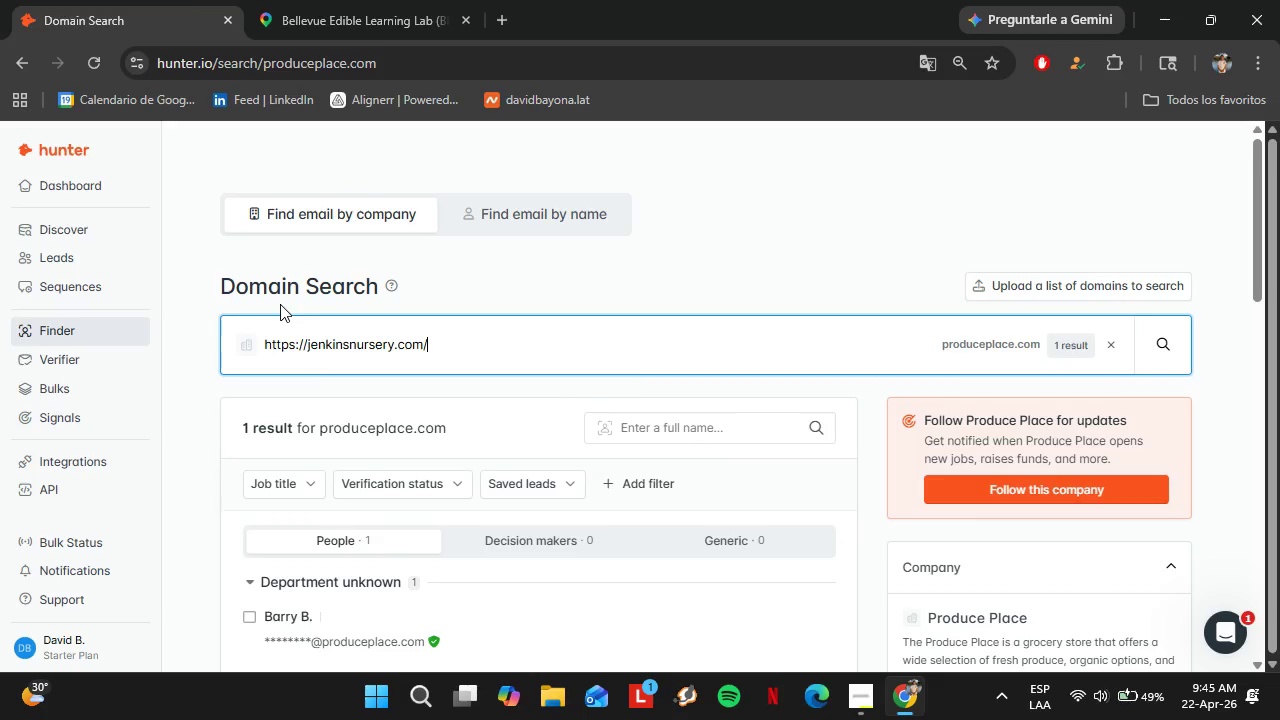 
left_click_drag(start_coordinate=[559, 389], to_coordinate=[530, 374])
 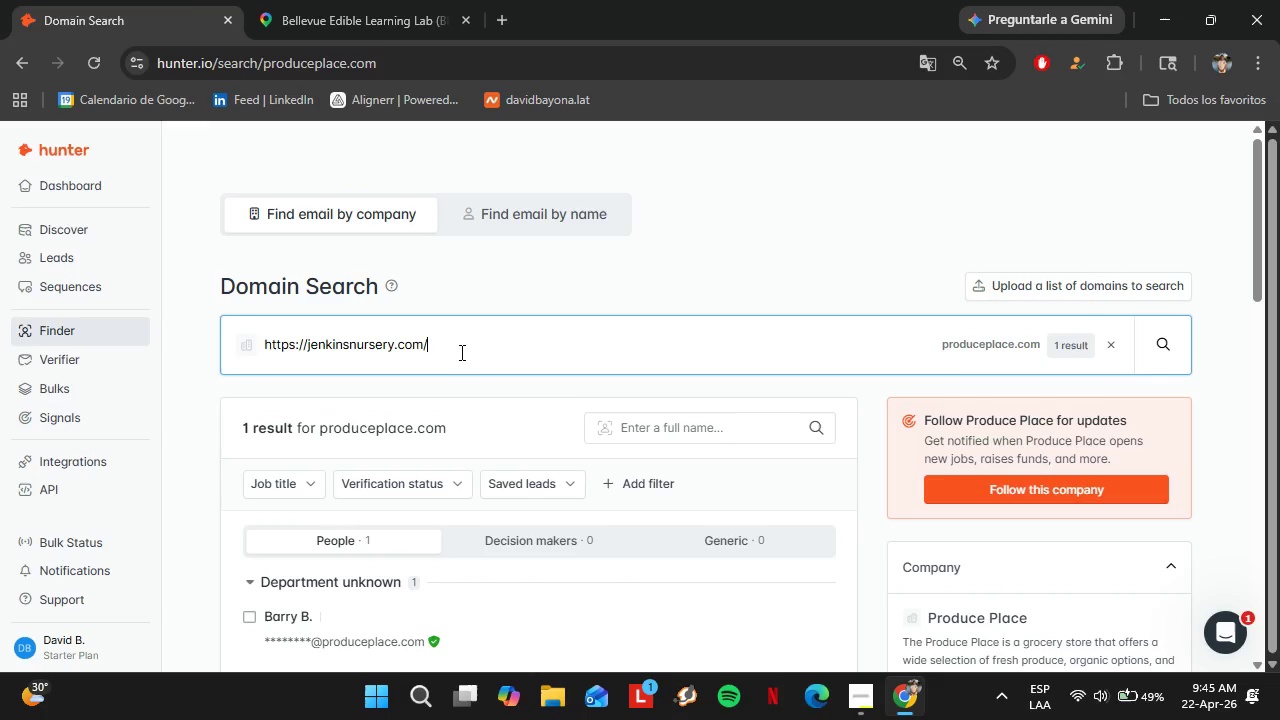 
left_click_drag(start_coordinate=[523, 368], to_coordinate=[264, 350])
 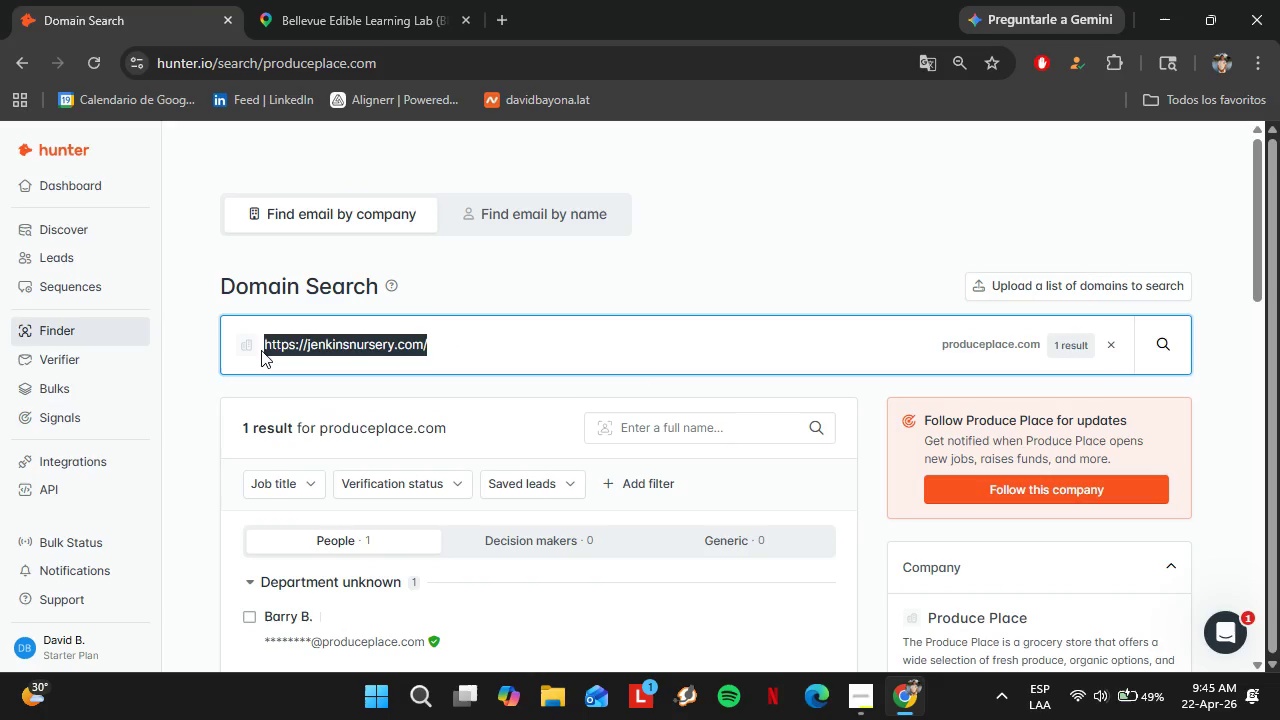 
key(Control+V)
 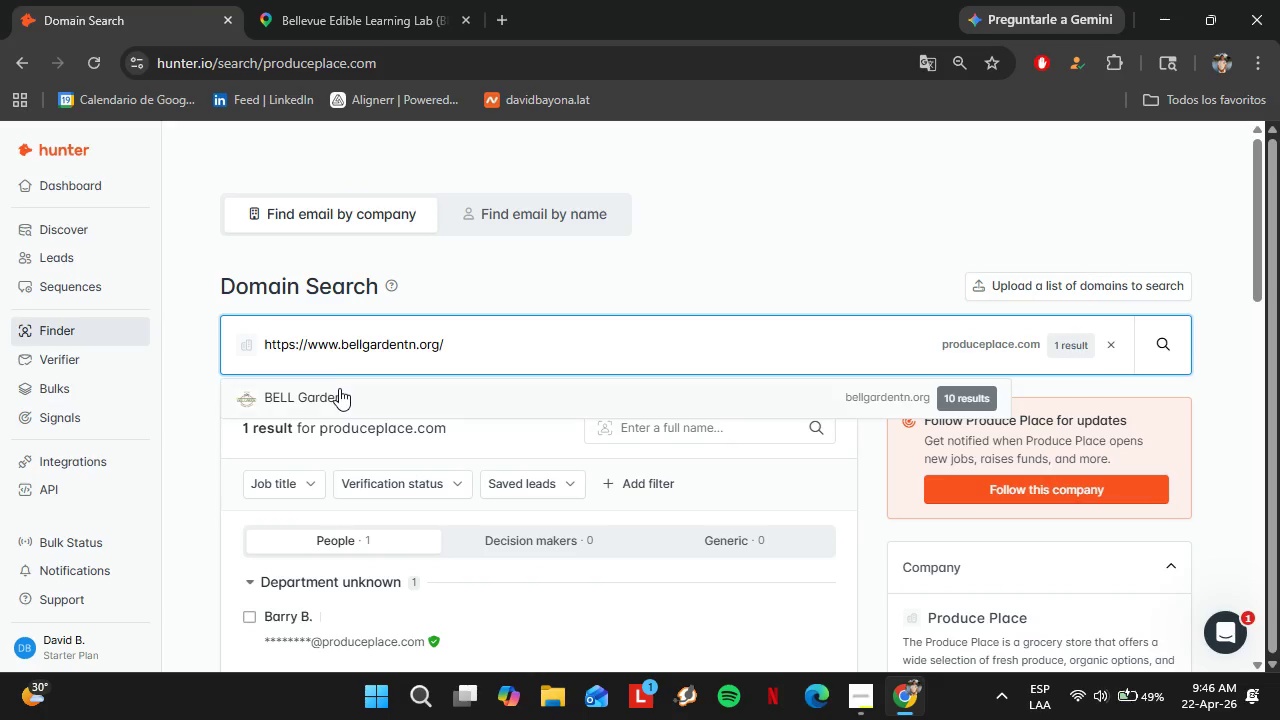 
left_click([339, 388])
 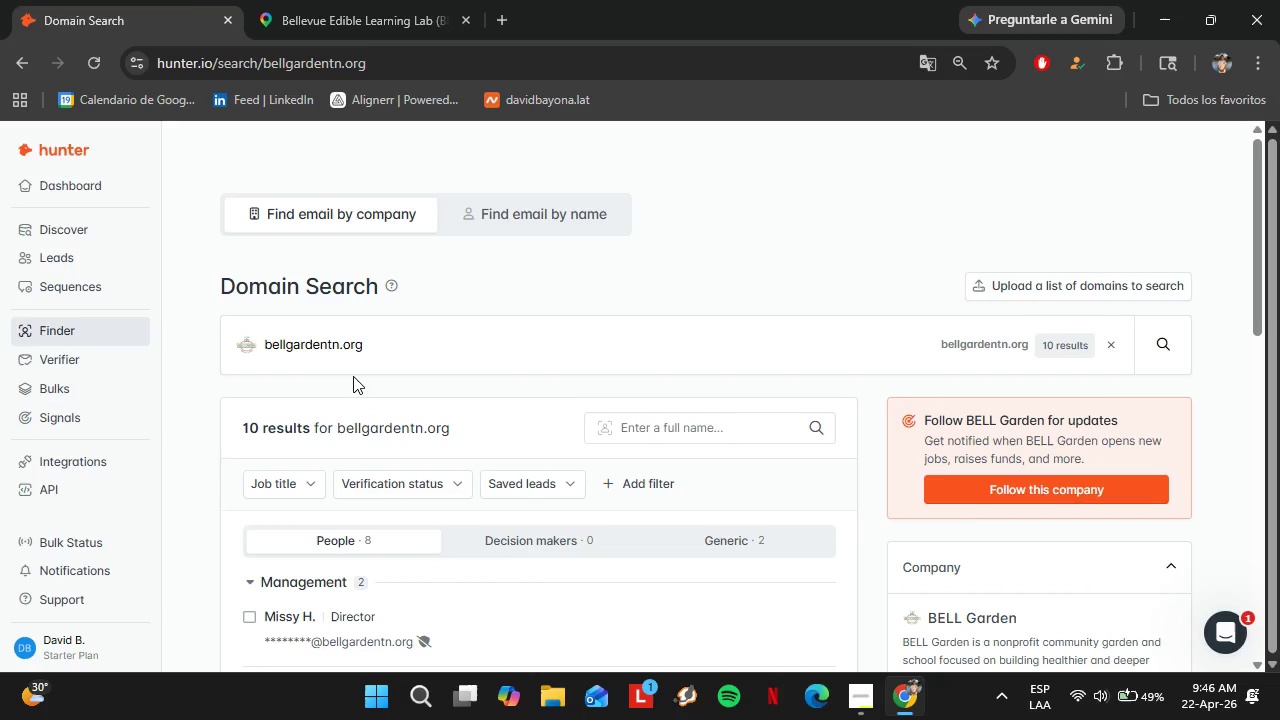 
scroll: coordinate [353, 376], scroll_direction: down, amount: 2.0
 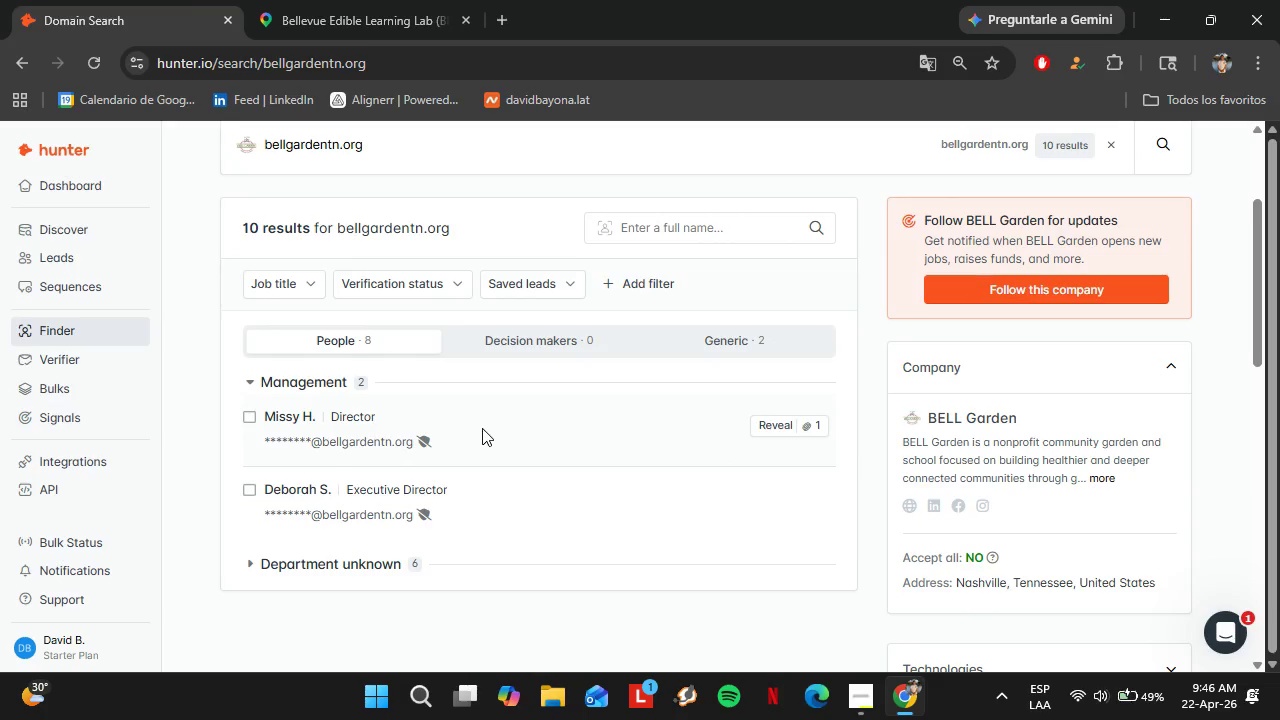 
left_click([326, 0])
 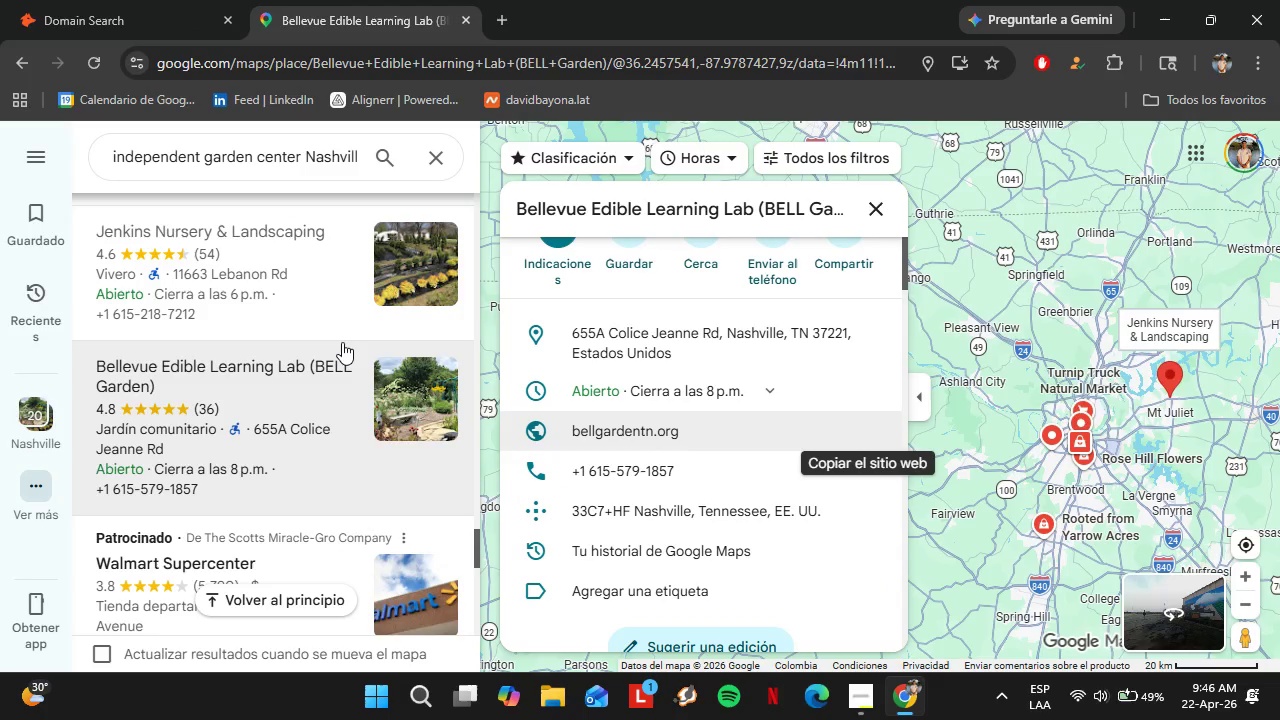 
scroll: coordinate [473, 437], scroll_direction: up, amount: 4.0
 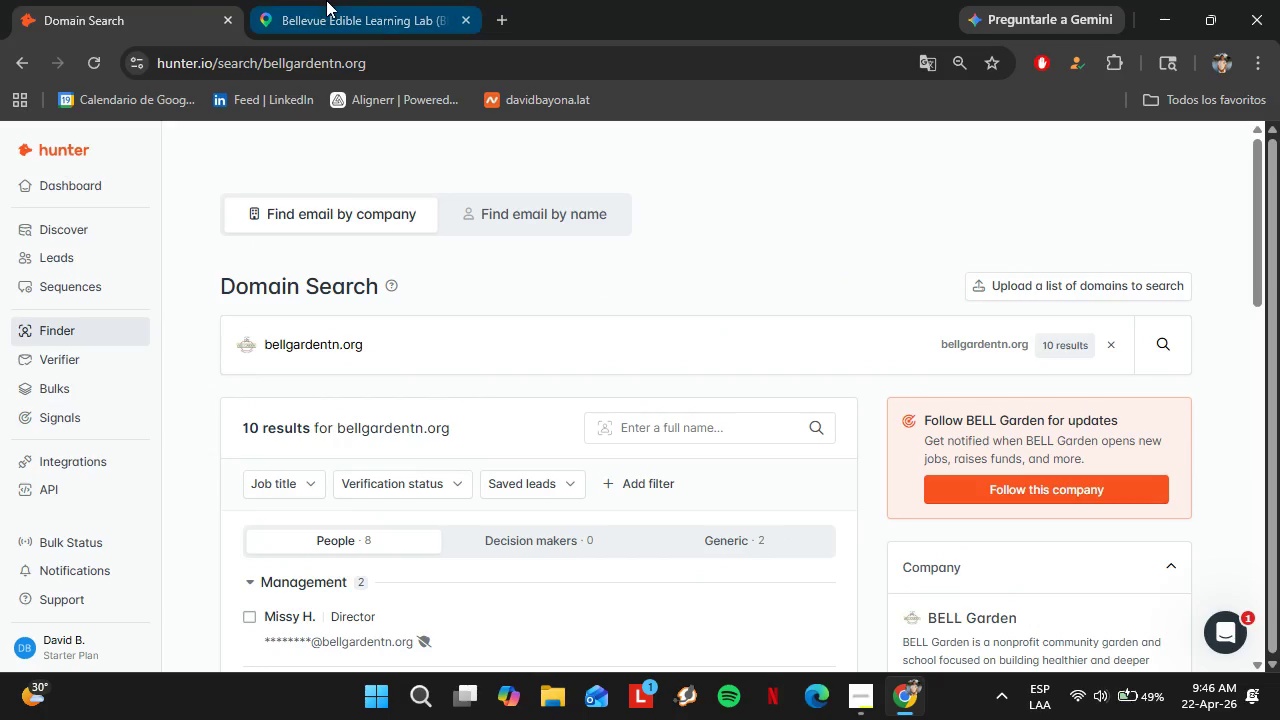 
scroll: coordinate [269, 412], scroll_direction: down, amount: 5.0
 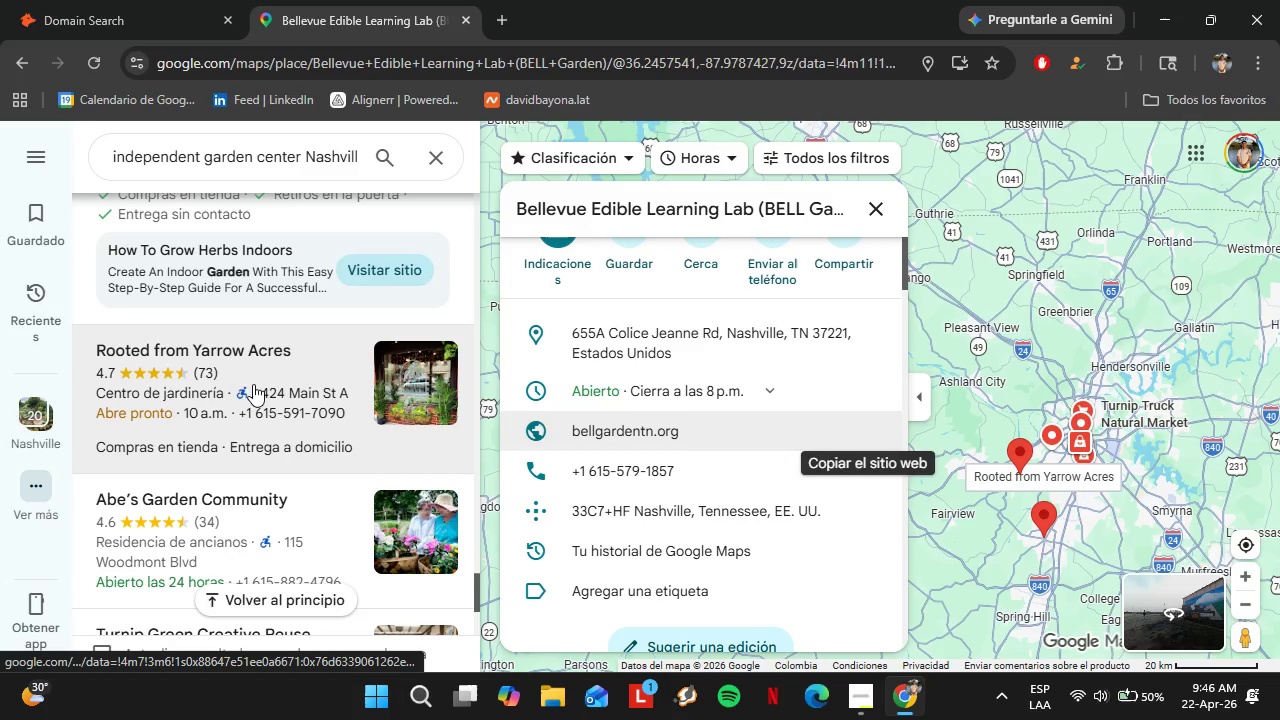 
left_click([253, 384])
 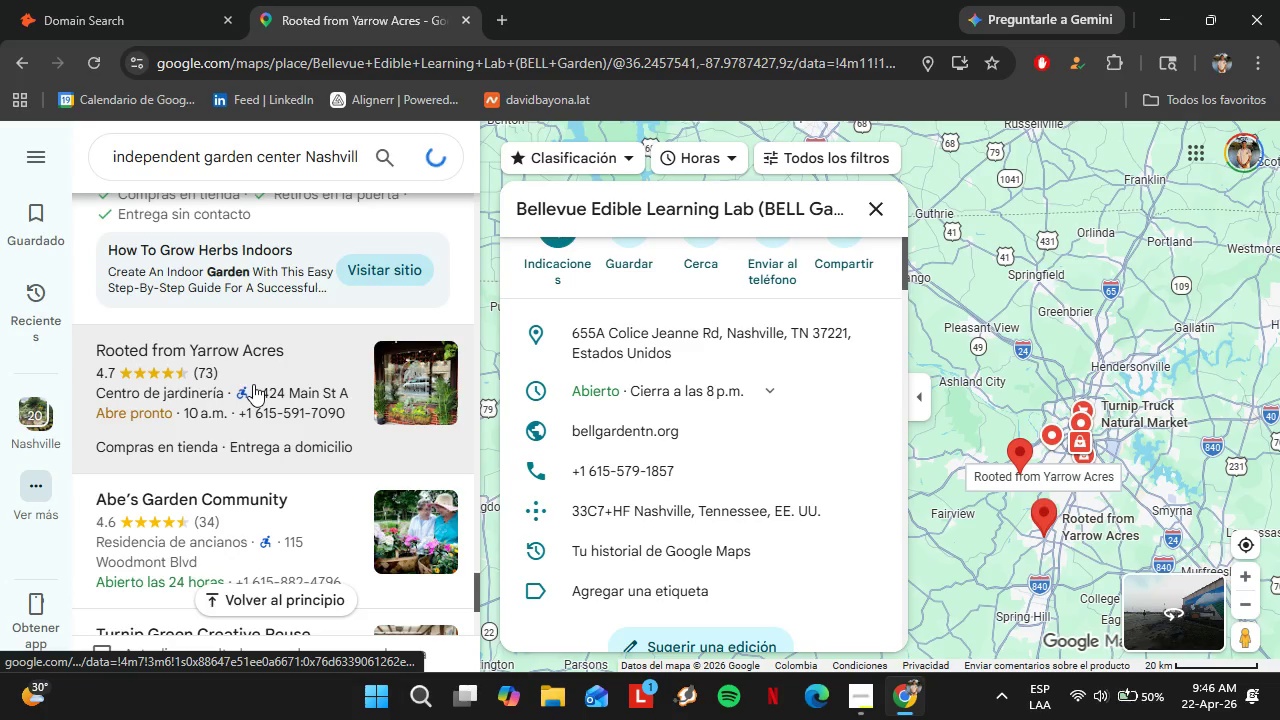 
mouse_move([544, 353])
 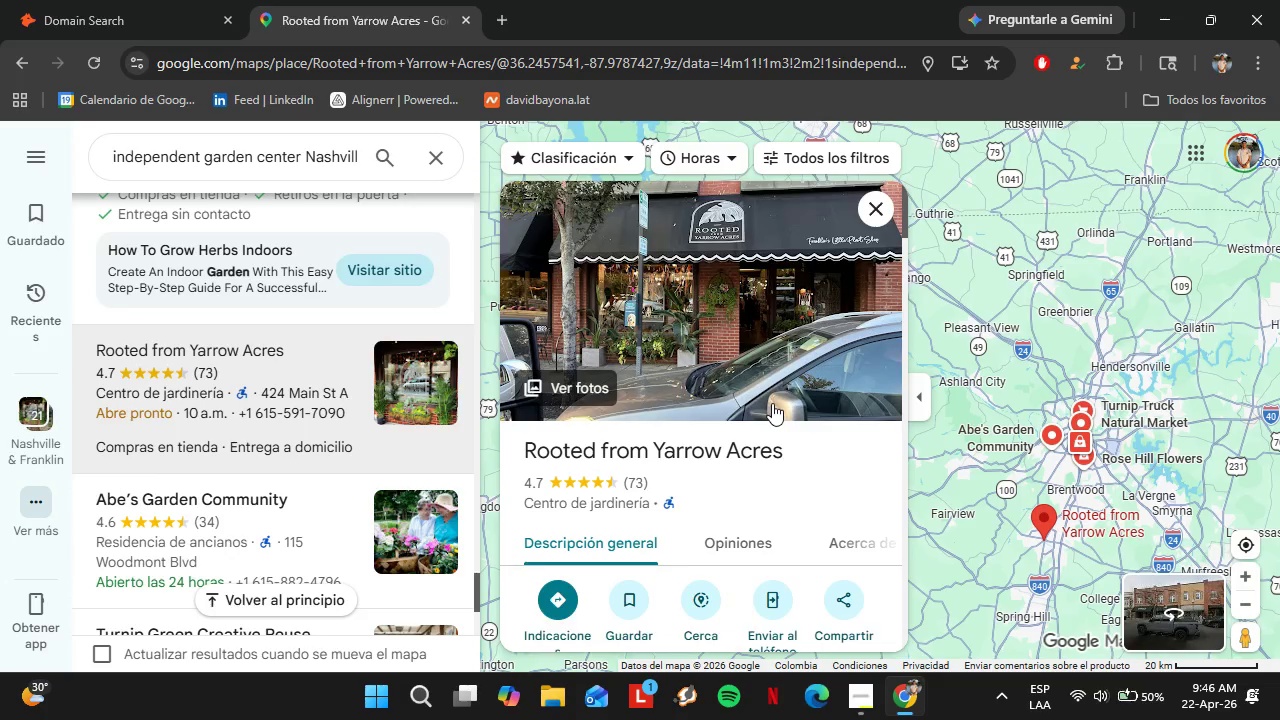 
scroll: coordinate [770, 430], scroll_direction: down, amount: 5.0
 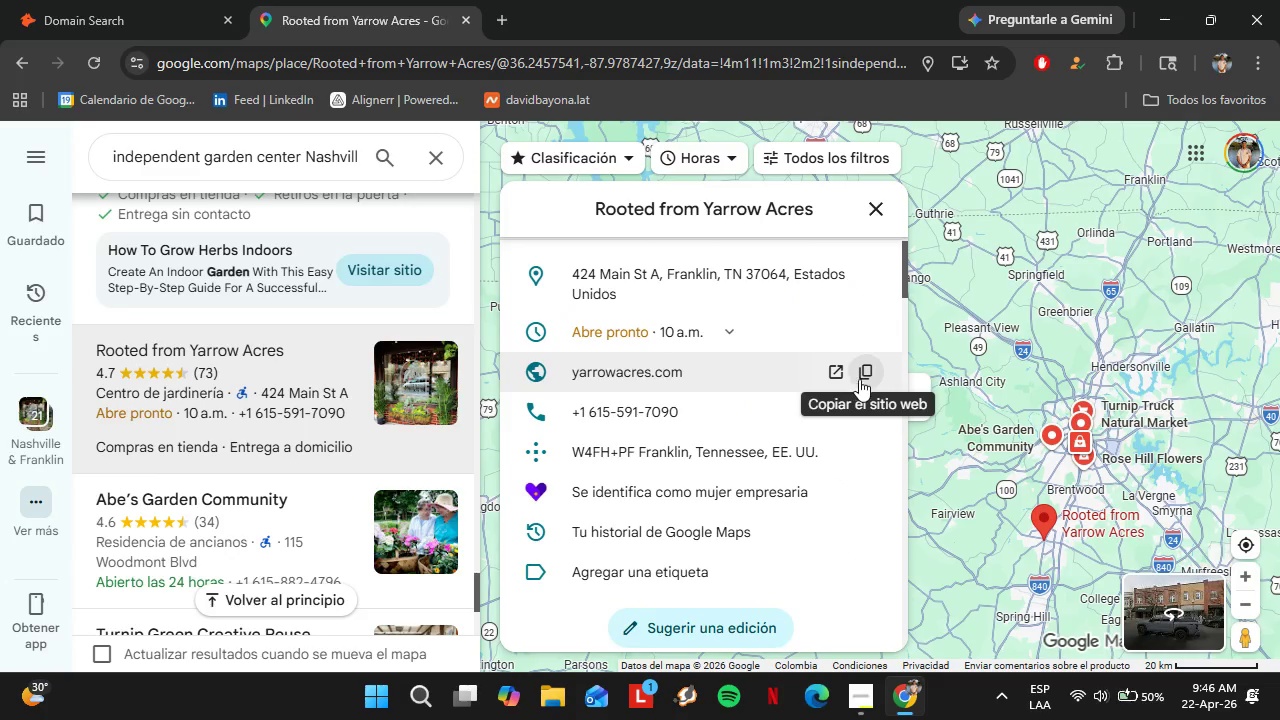 
left_click([865, 377])
 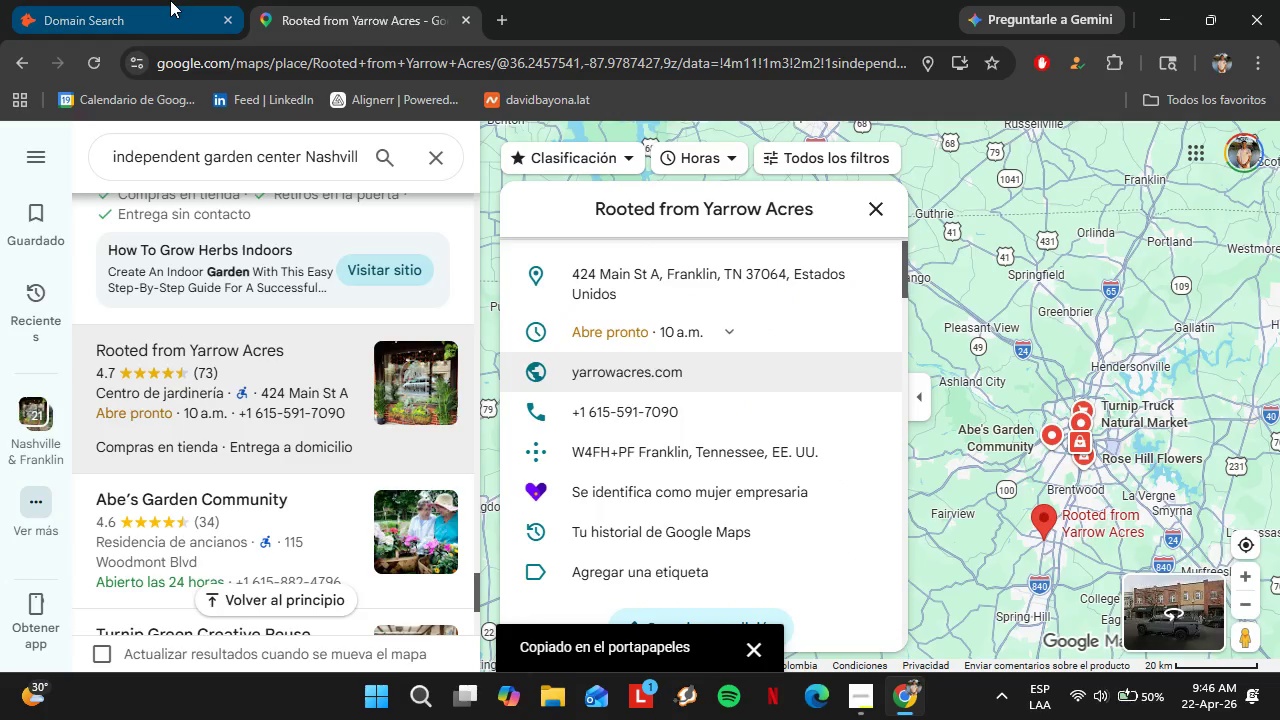 
left_click([170, 0])
 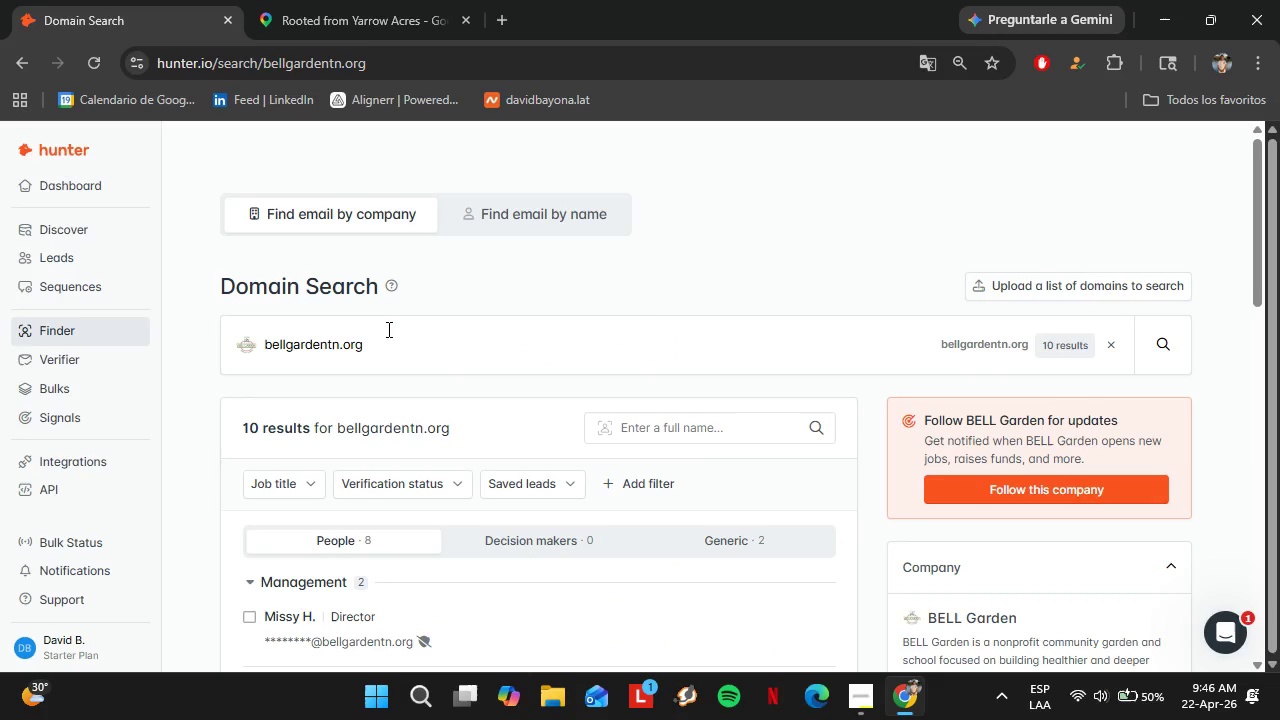 
left_click_drag(start_coordinate=[388, 330], to_coordinate=[170, 331])
 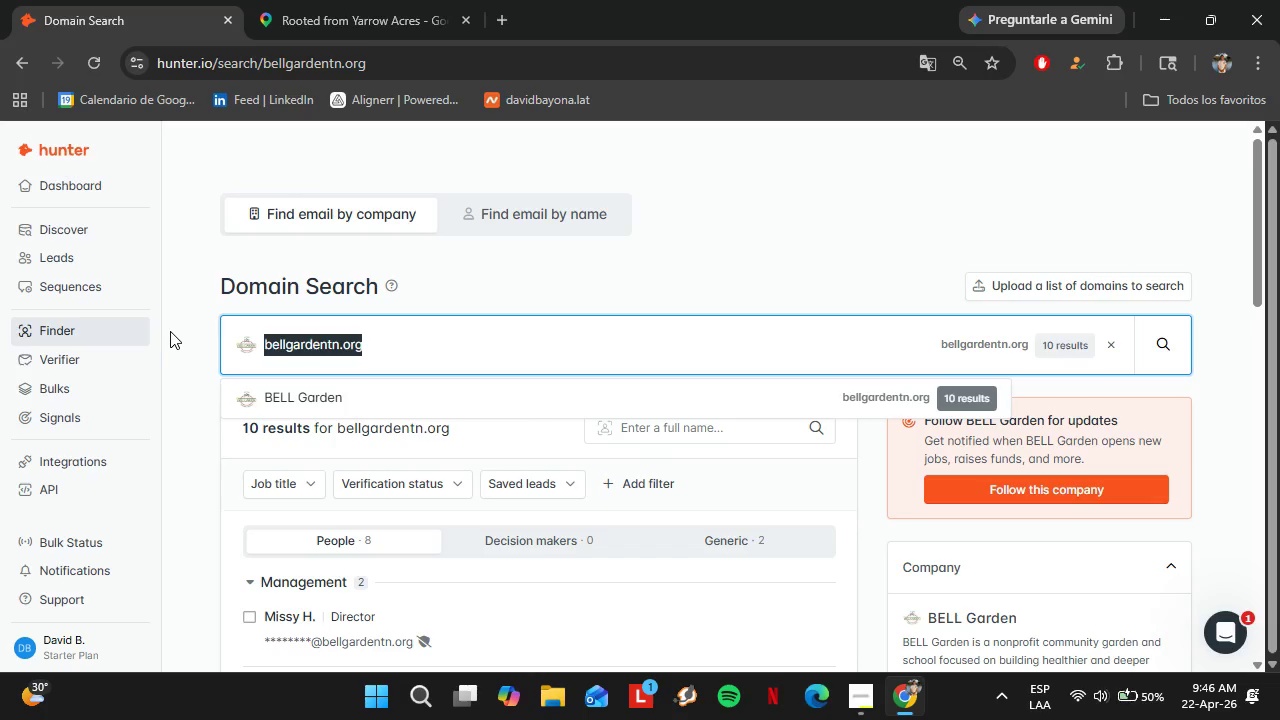 
key(Control+V)
 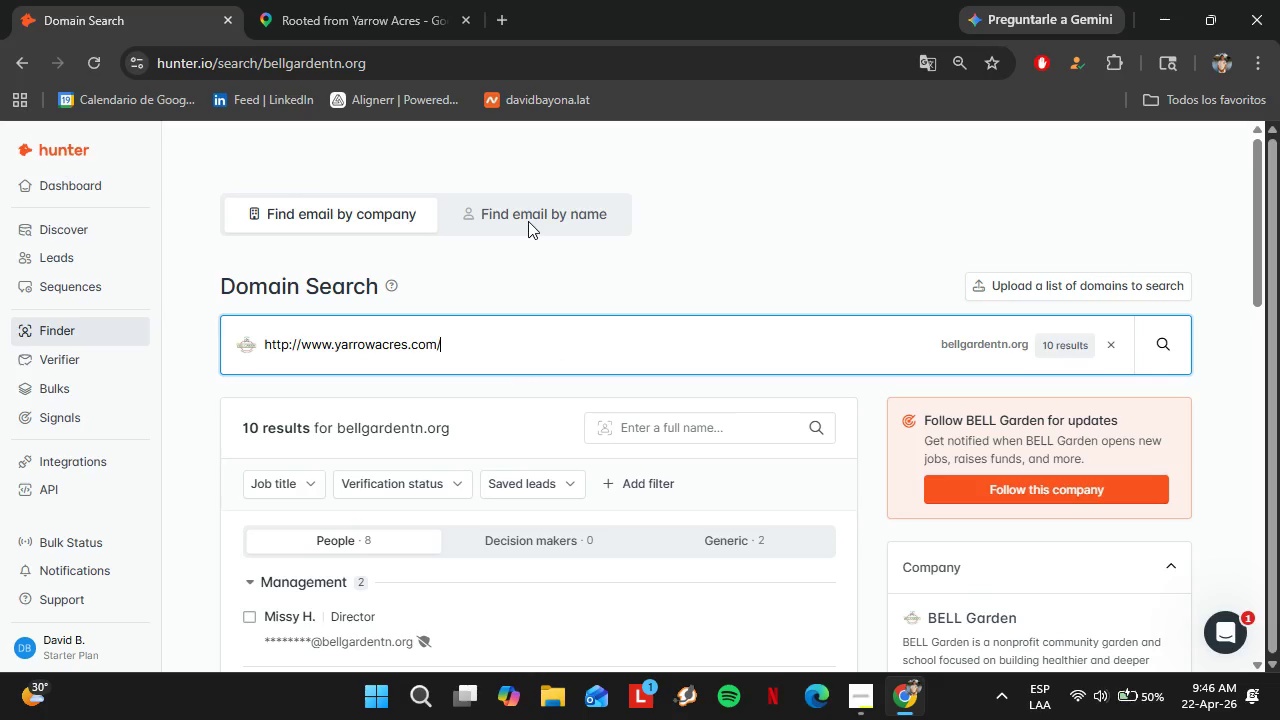 
left_click([372, 0])
 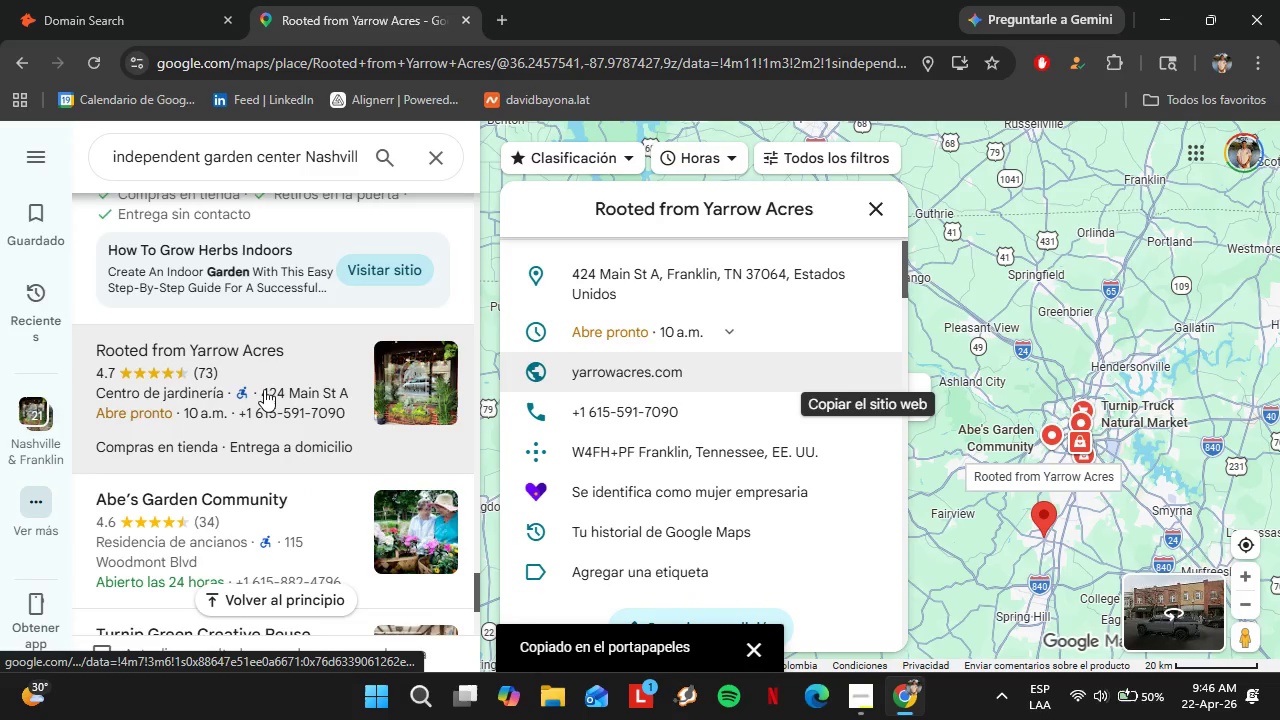 
scroll: coordinate [264, 389], scroll_direction: down, amount: 1.0
 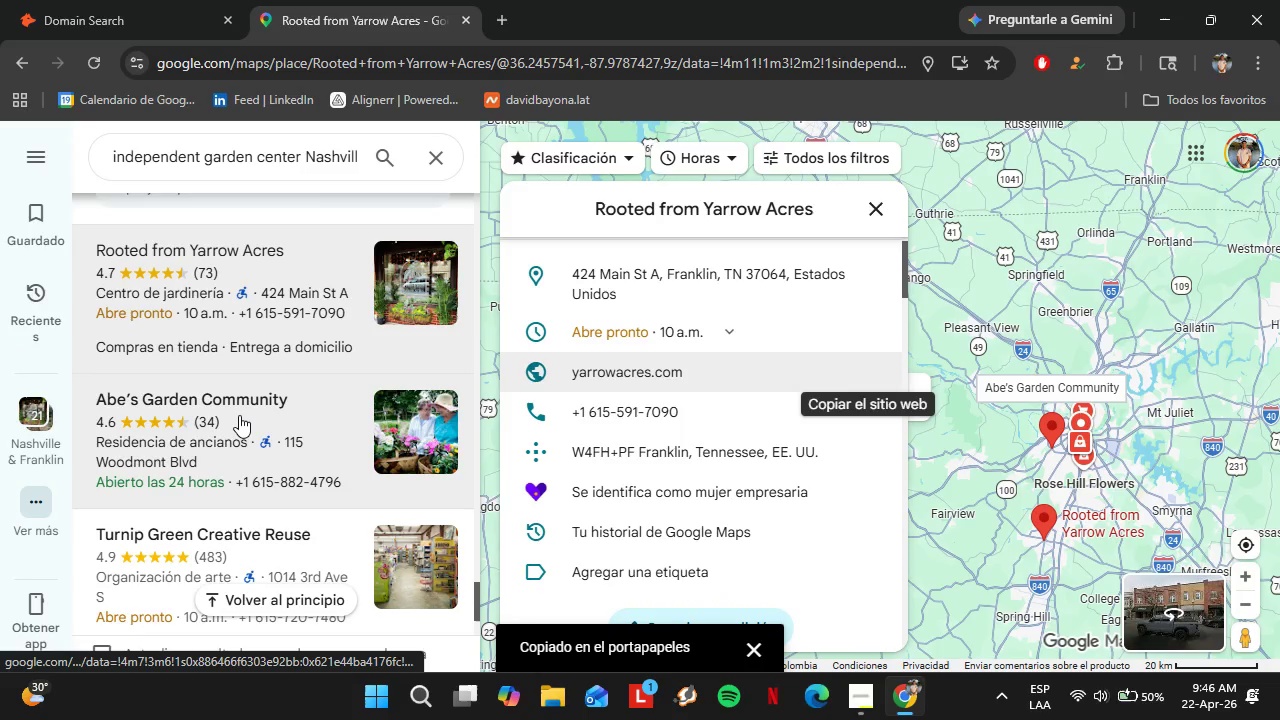 
left_click([239, 415])
 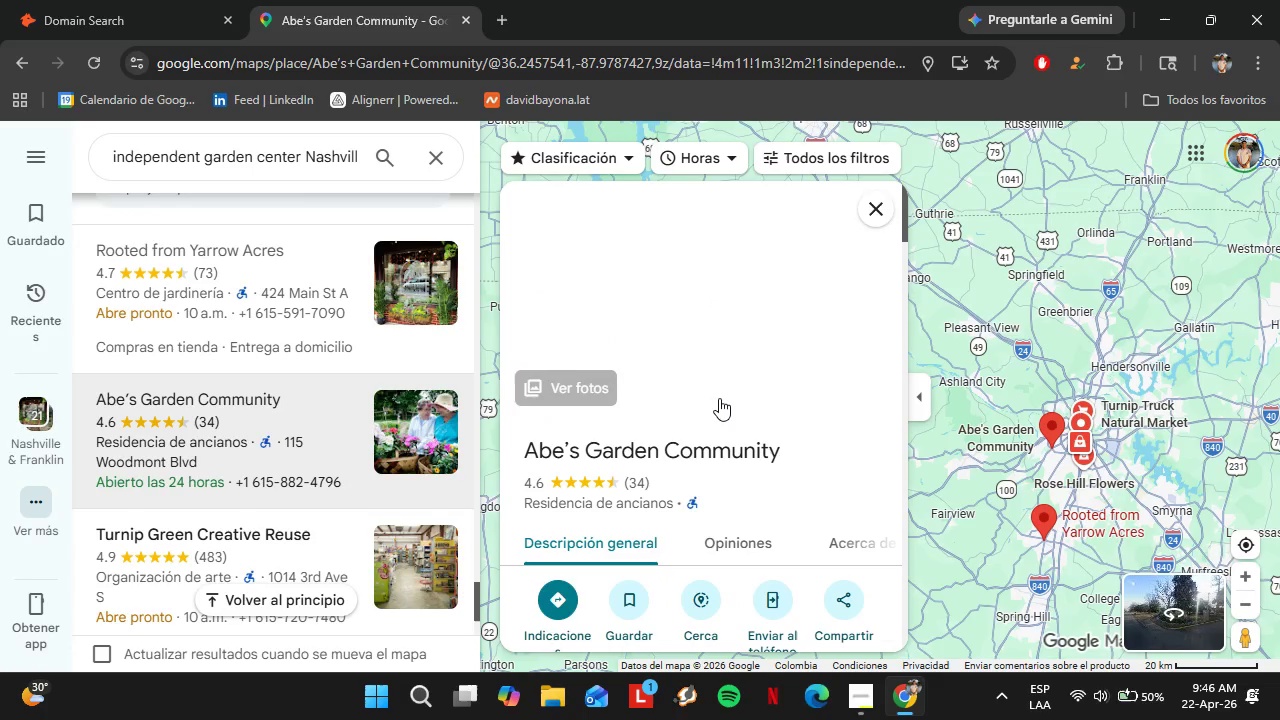 
scroll: coordinate [734, 394], scroll_direction: down, amount: 3.0
 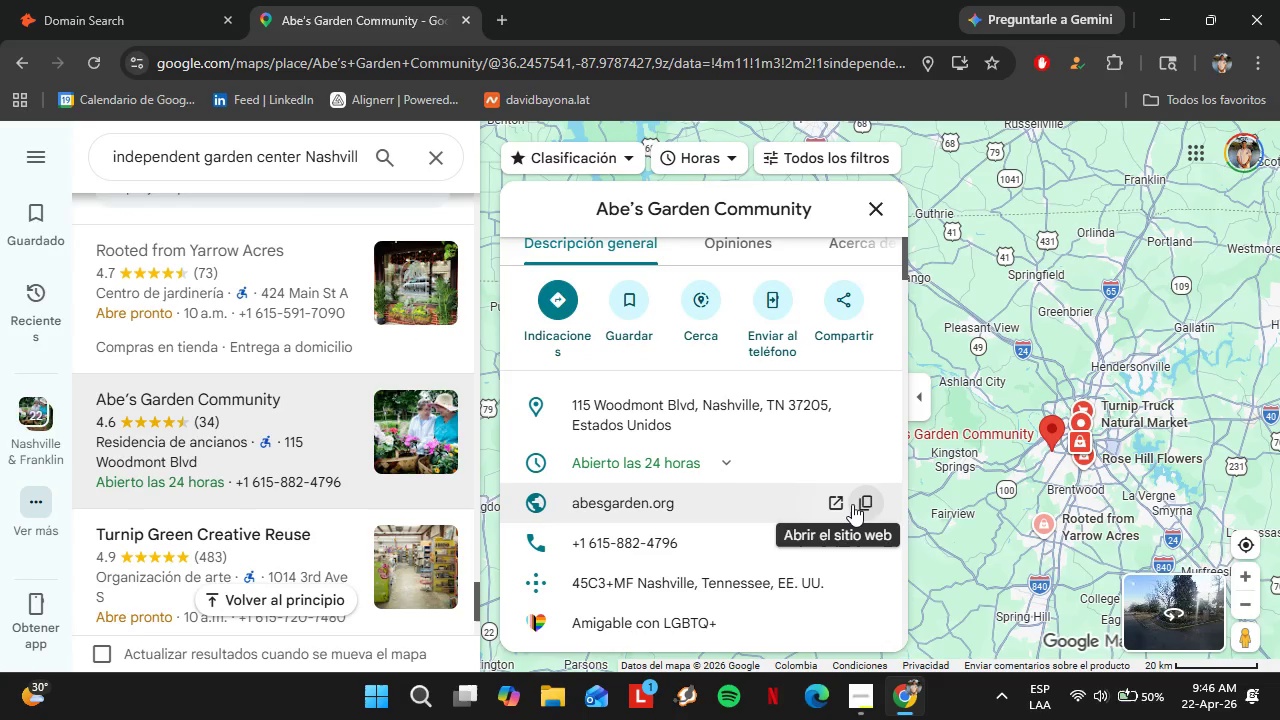 
left_click([858, 503])
 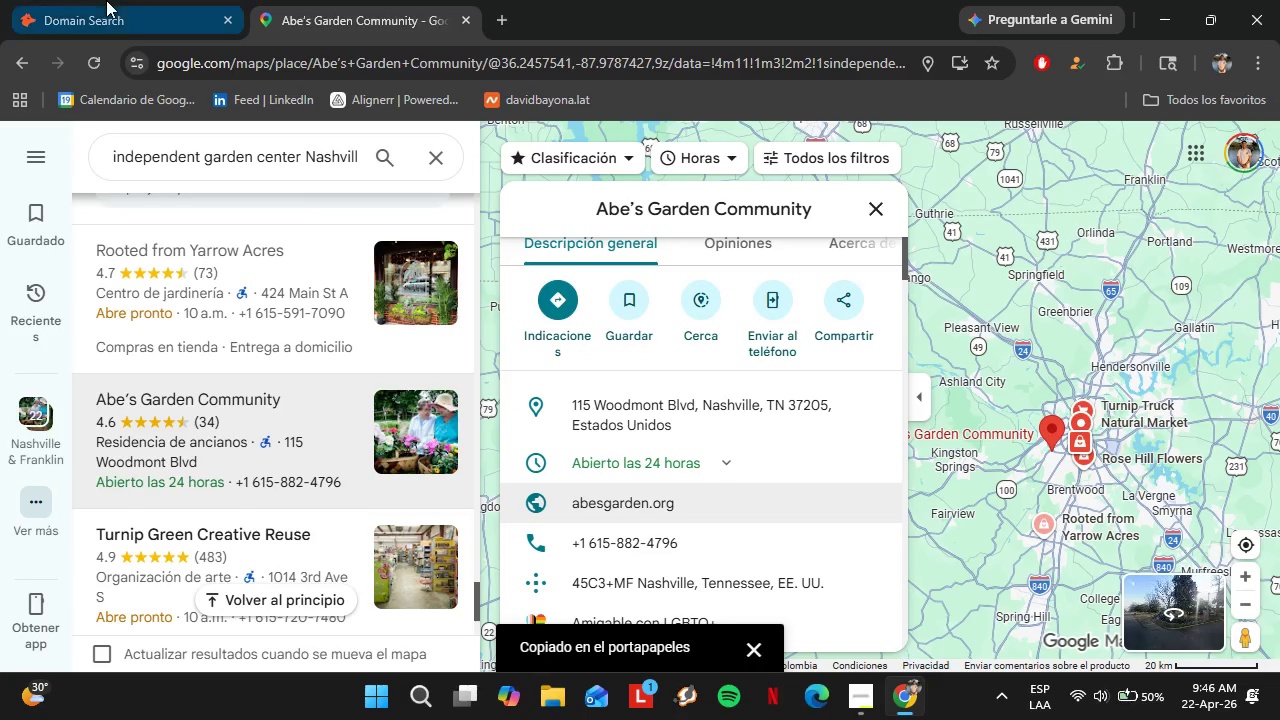 
left_click([106, 0])
 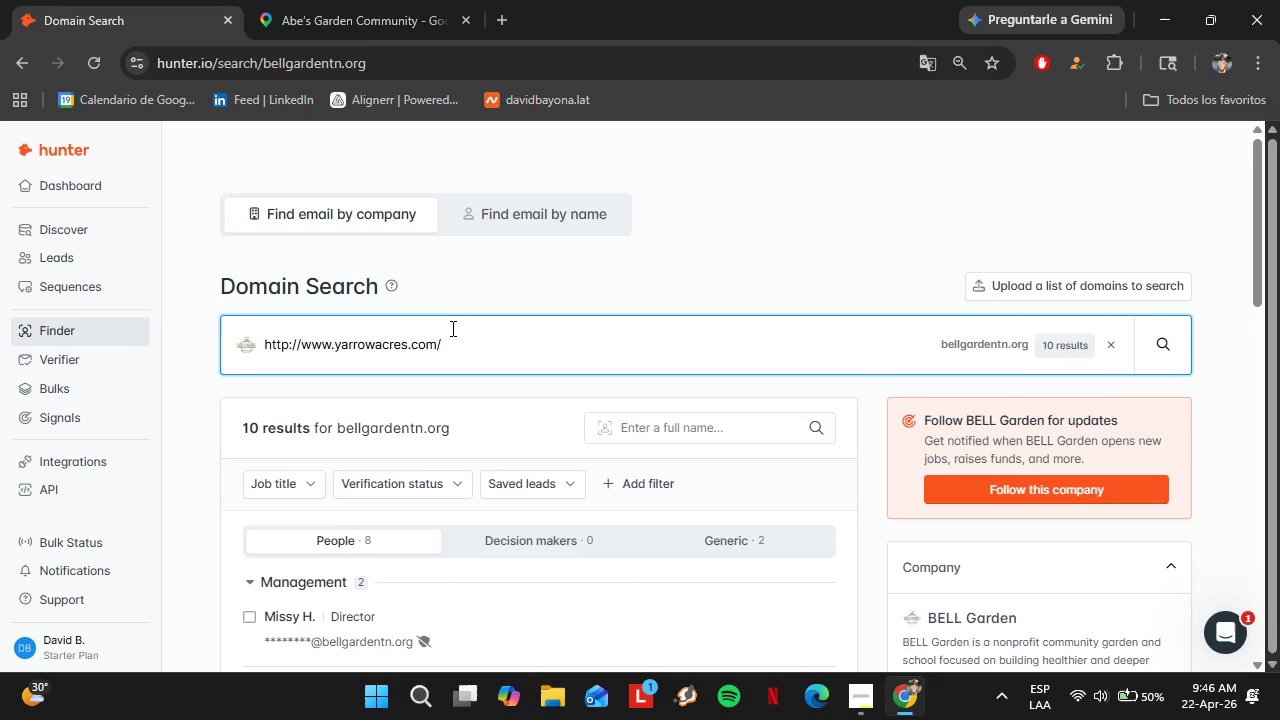 
left_click_drag(start_coordinate=[458, 340], to_coordinate=[223, 352])
 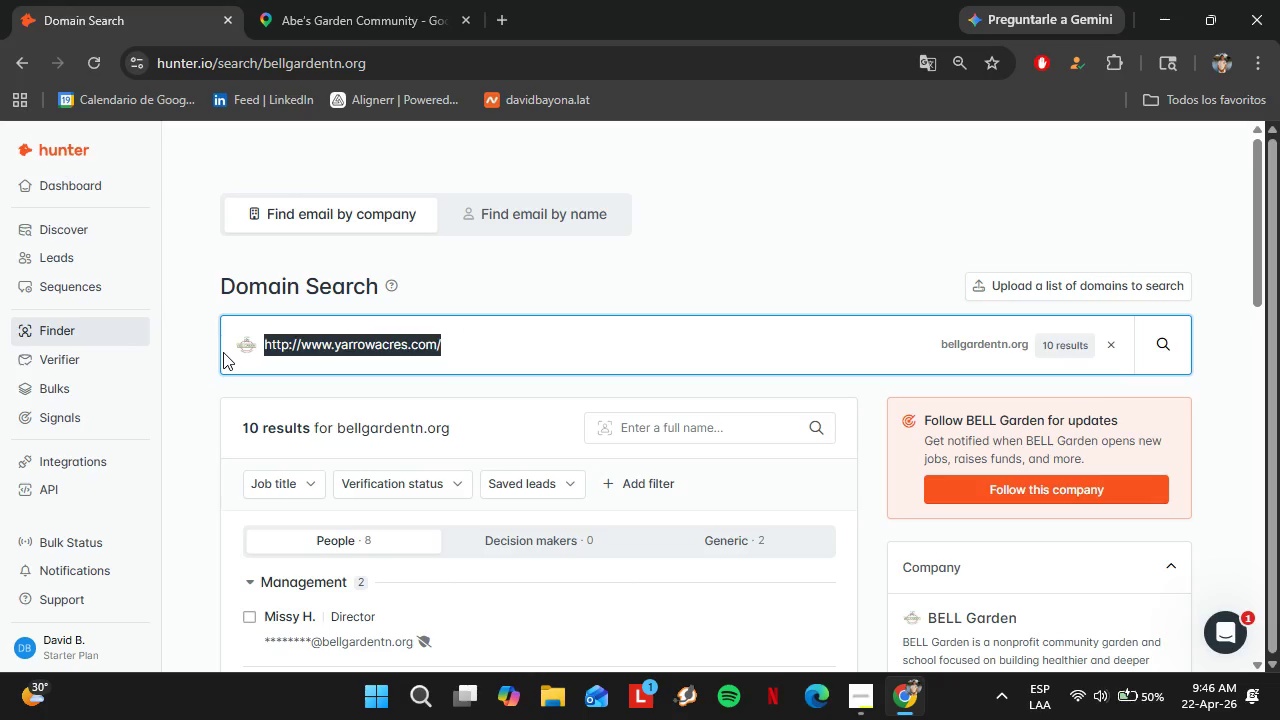 
key(Control+V)
 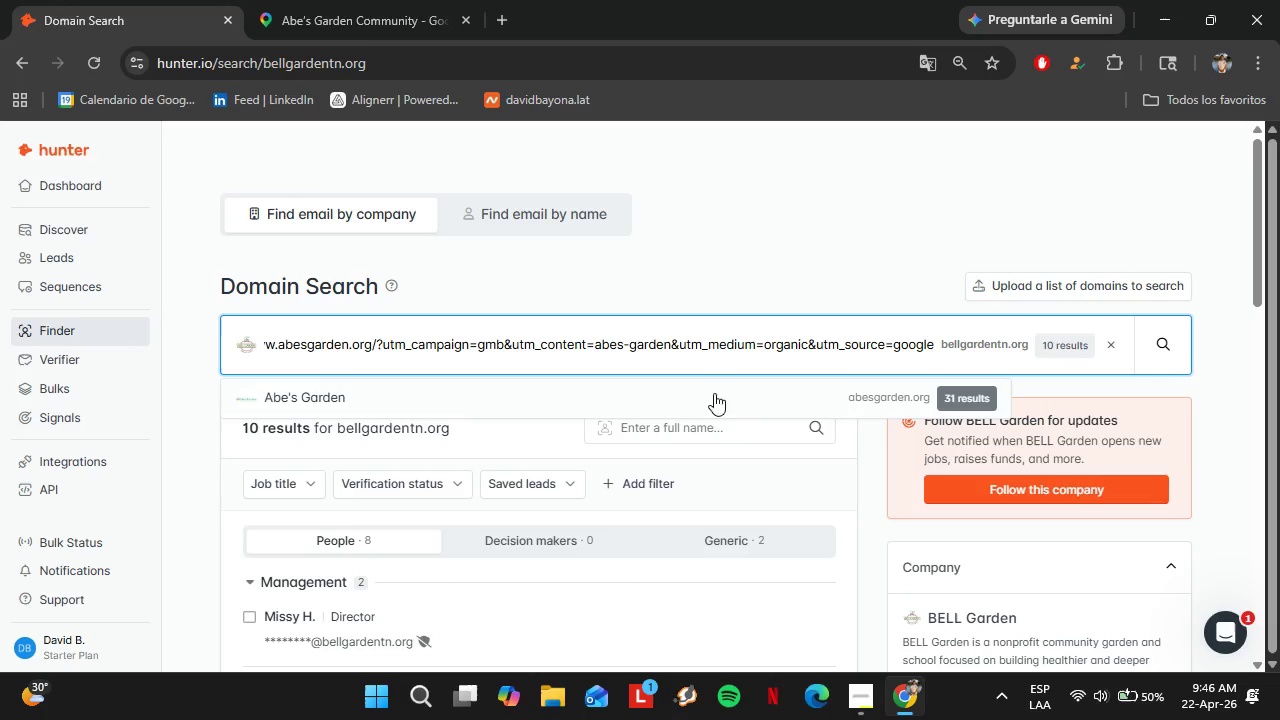 
left_click([631, 397])
 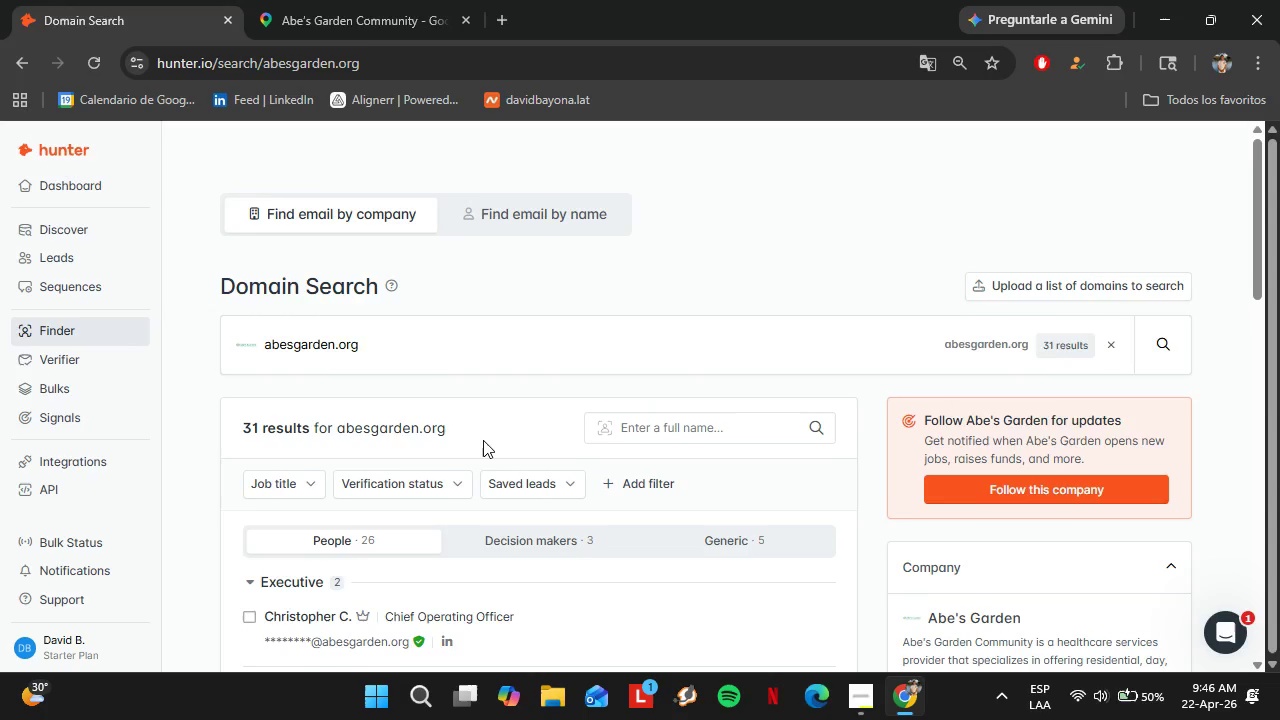 
scroll: coordinate [483, 441], scroll_direction: down, amount: 2.0
 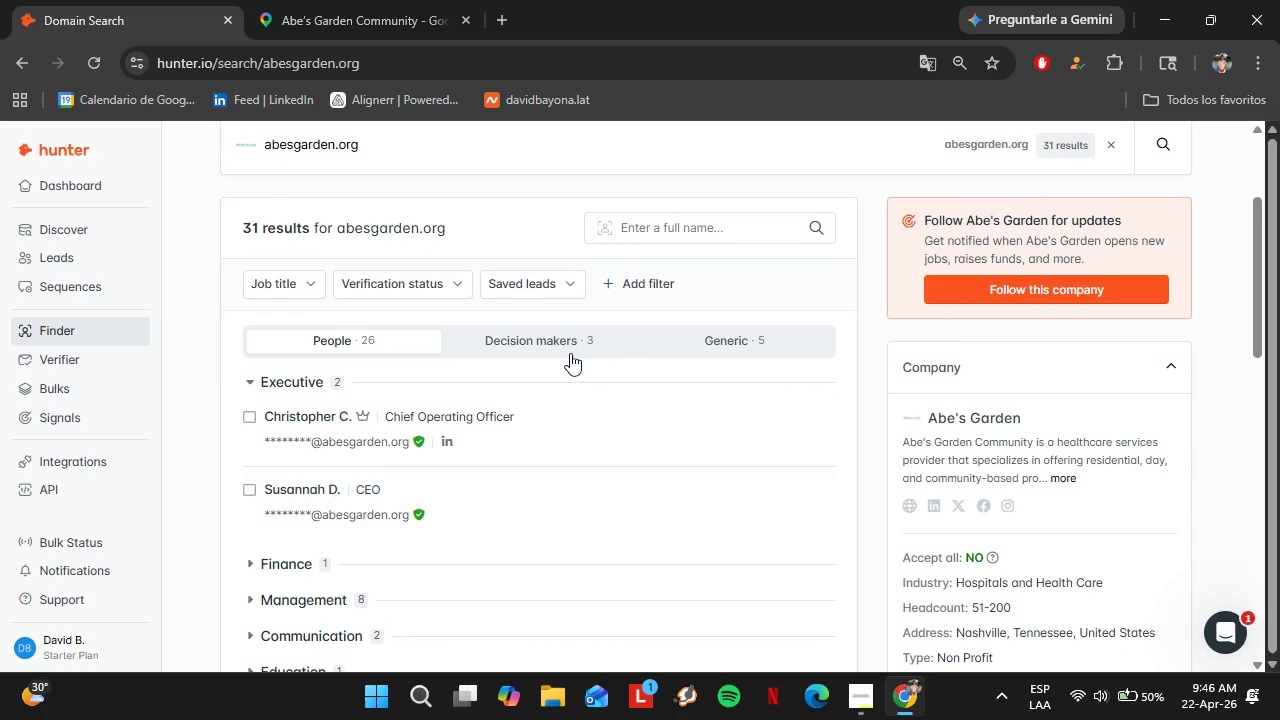 
left_click([564, 348])
 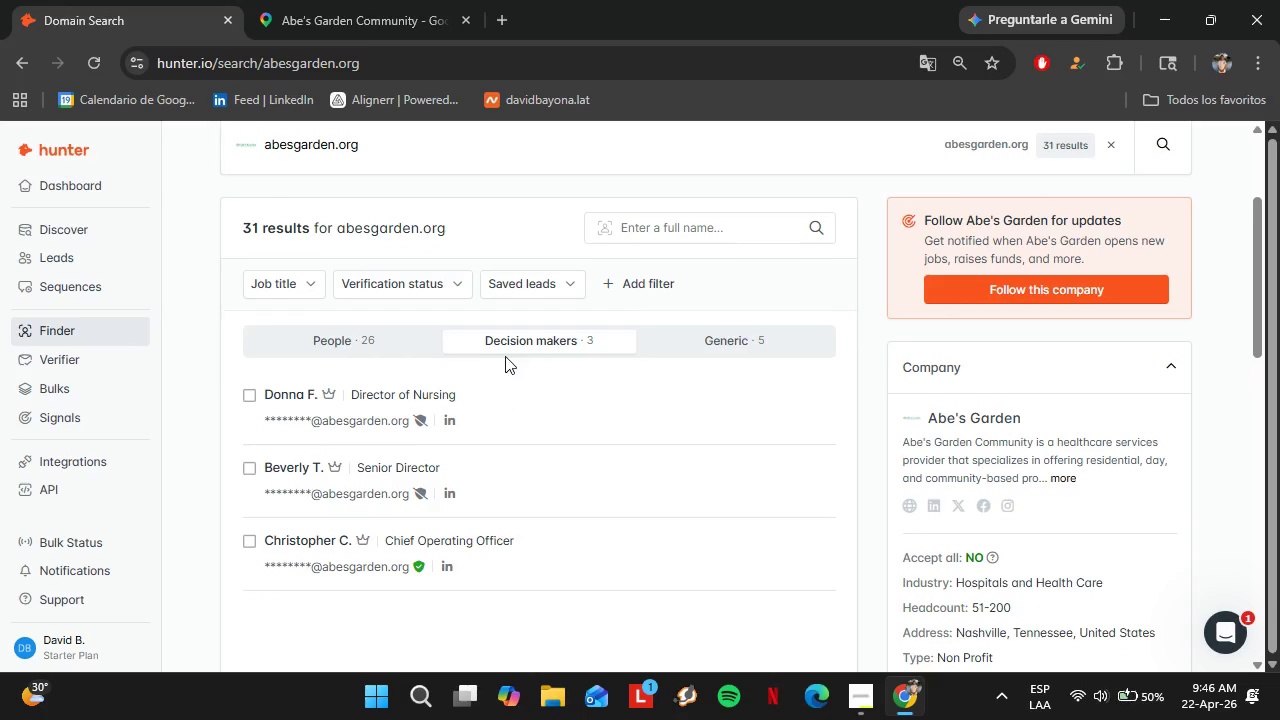 
scroll: coordinate [493, 357], scroll_direction: up, amount: 2.0
 